 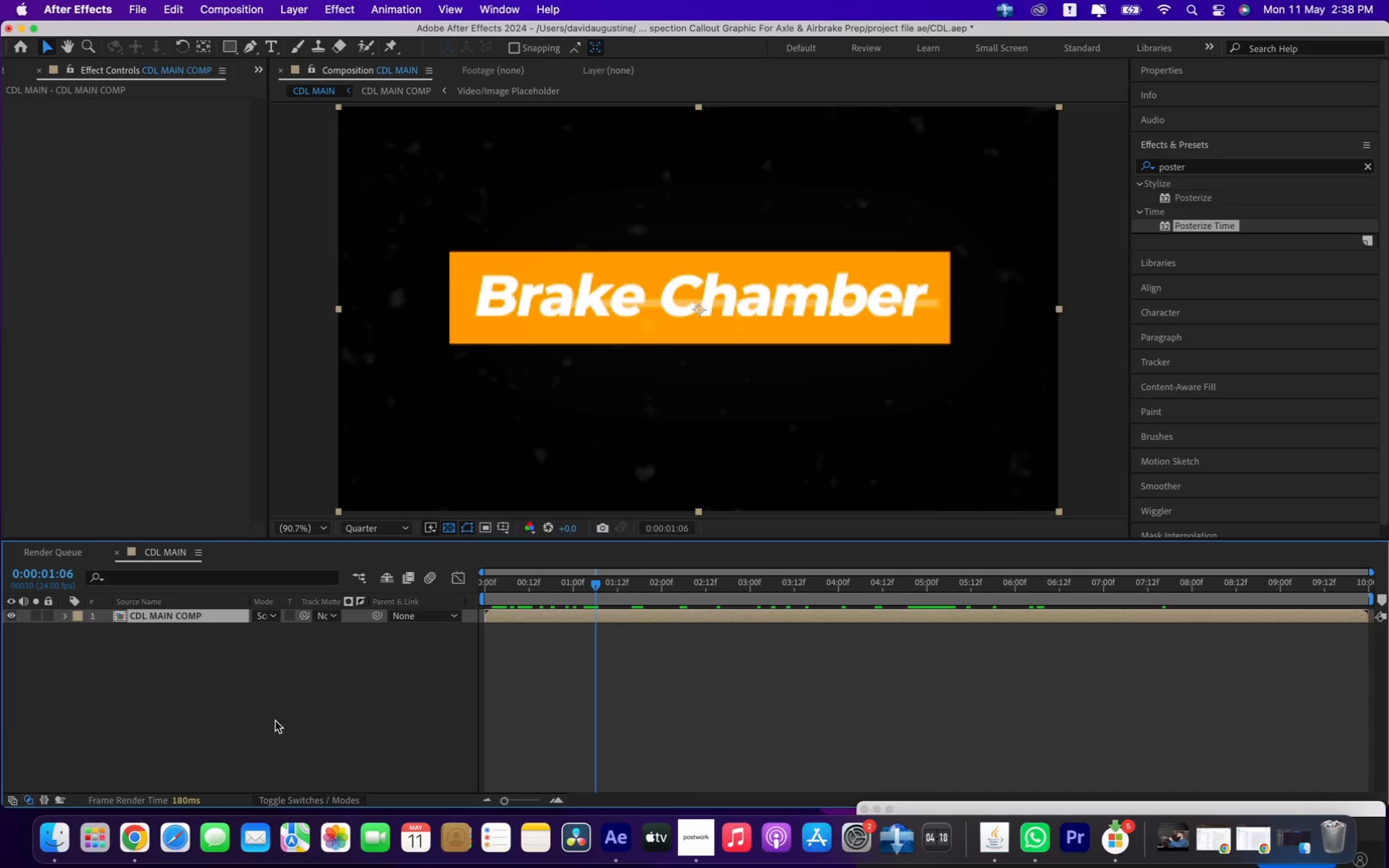 
left_click([317, 793])
 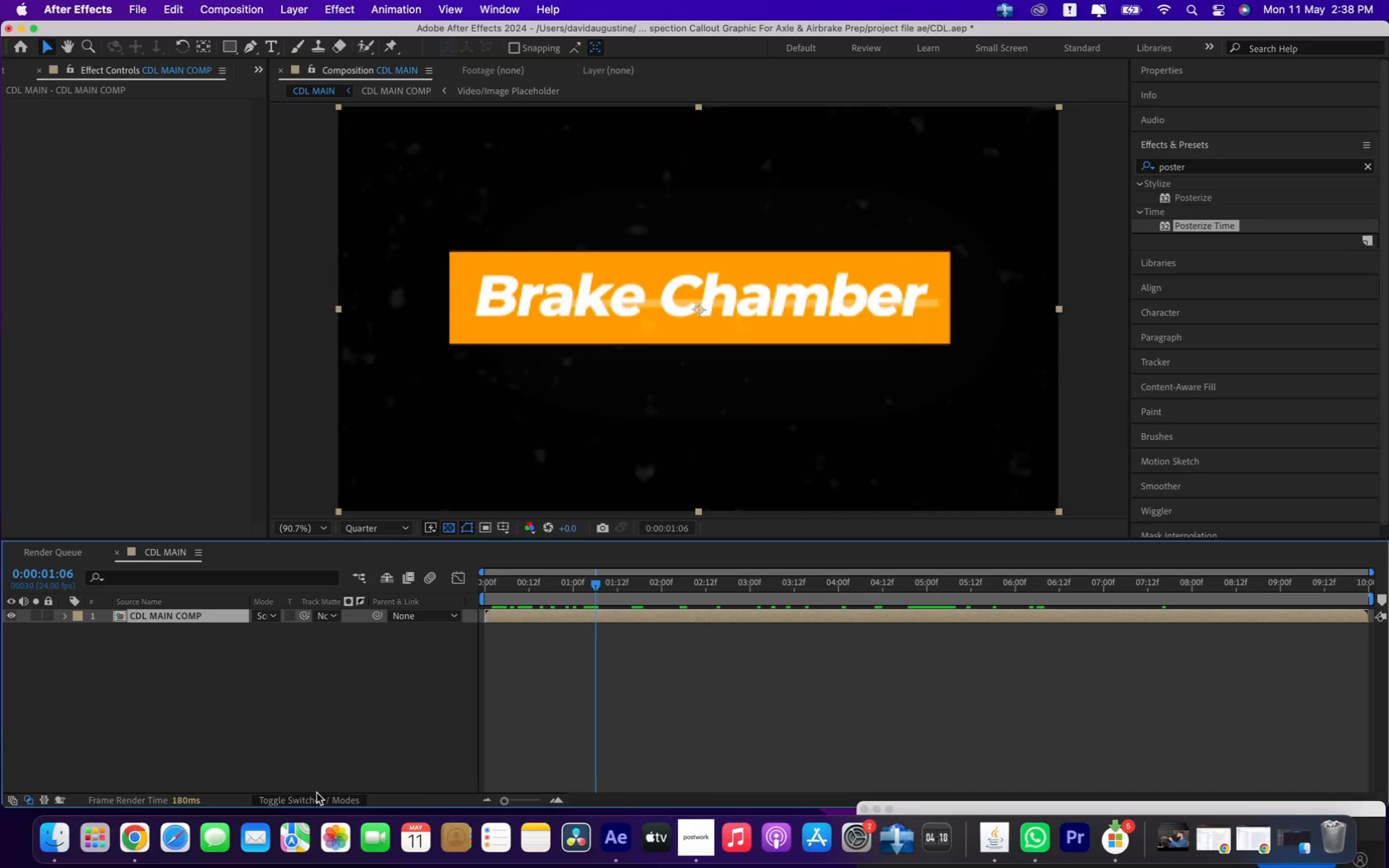 
left_click([317, 793])
 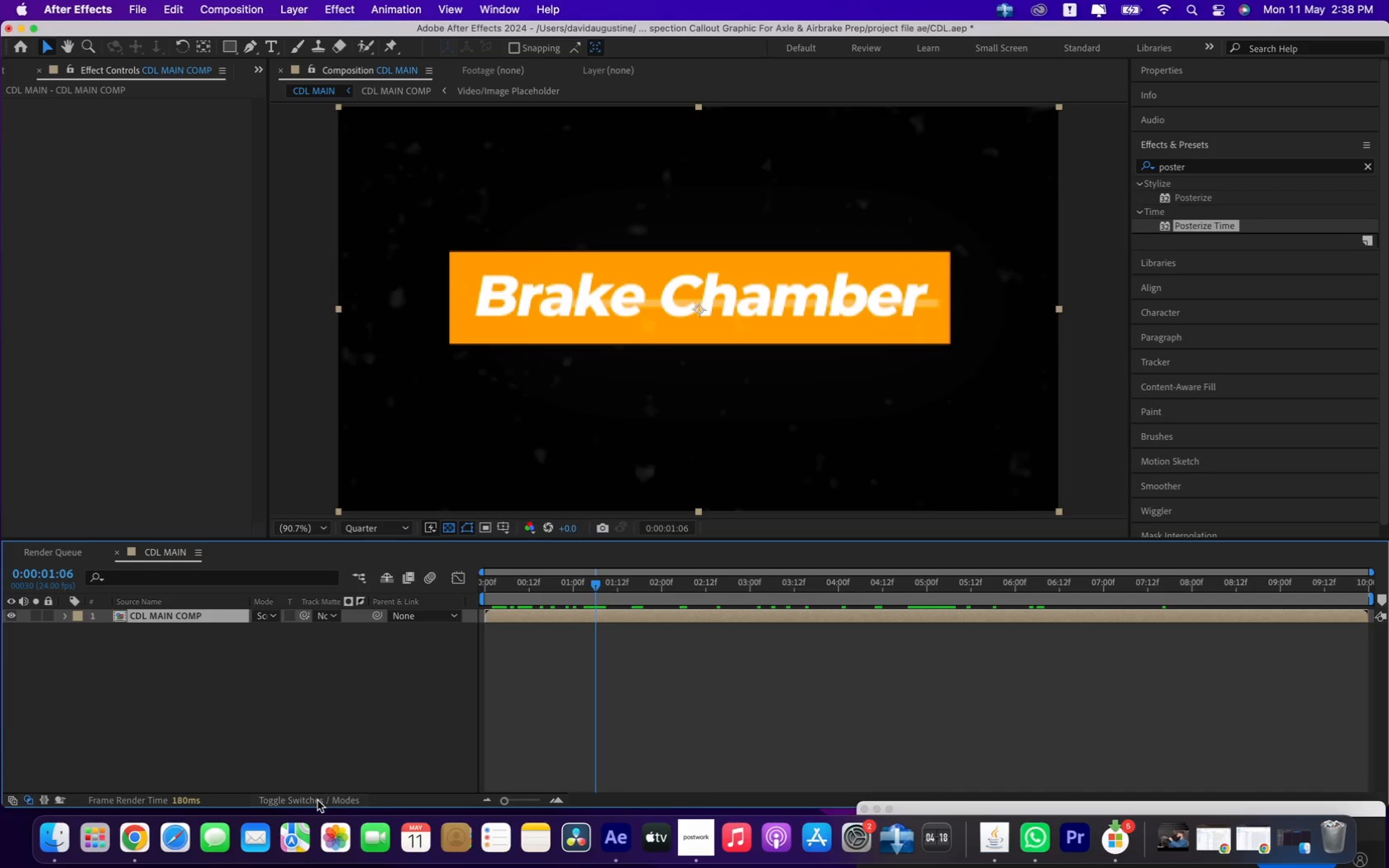 
left_click([317, 800])
 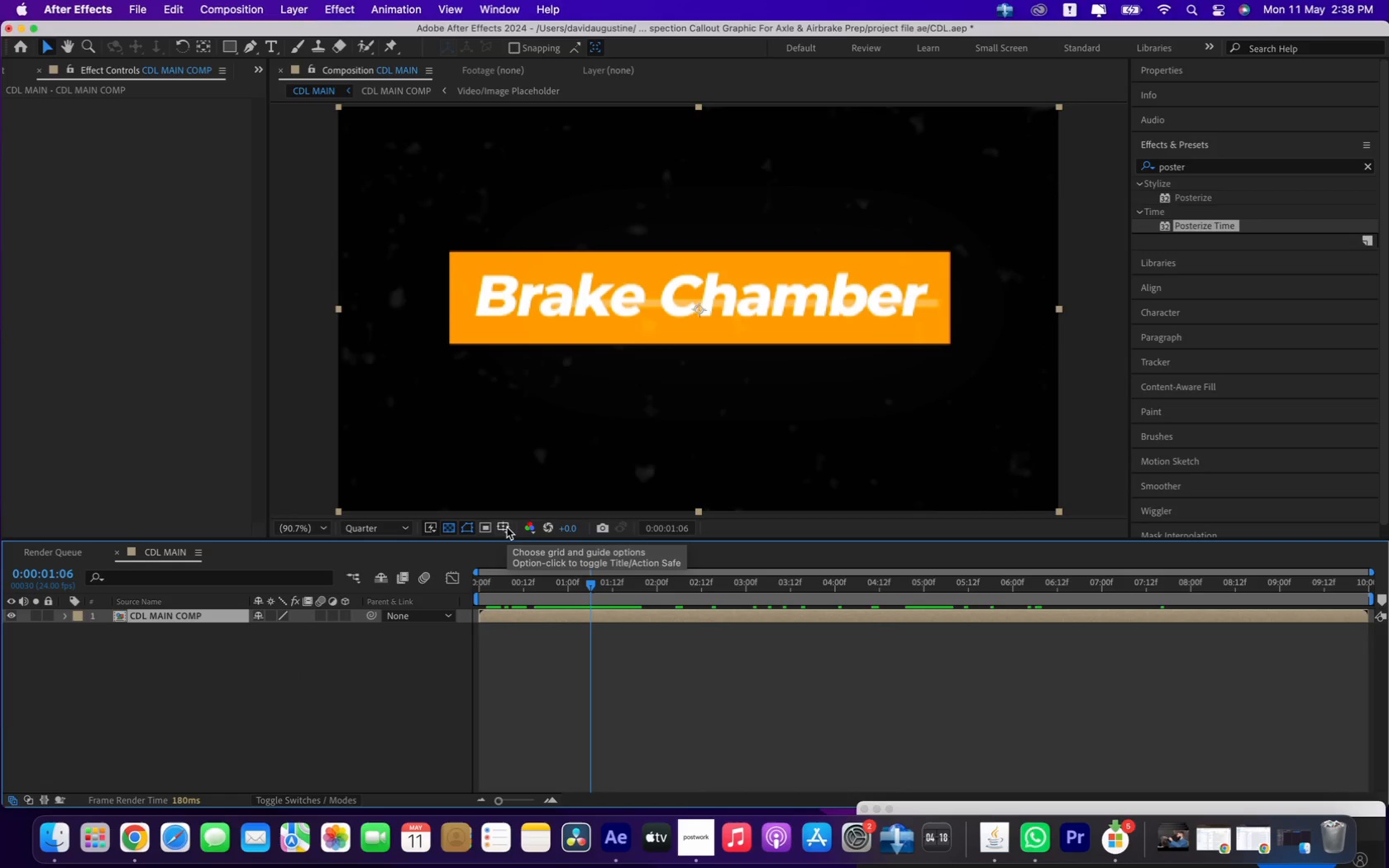 
left_click([528, 527])
 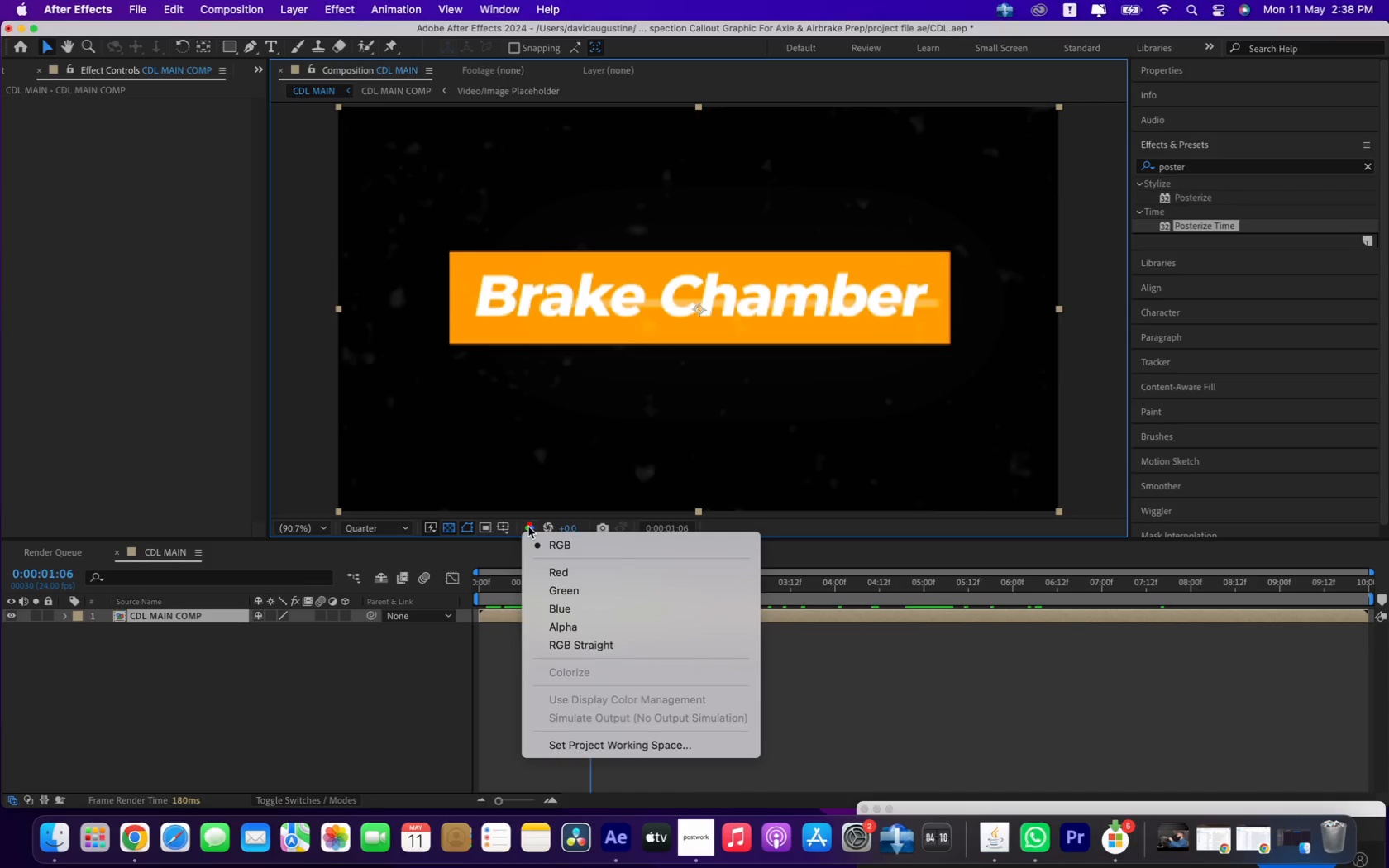 
left_click([528, 527])
 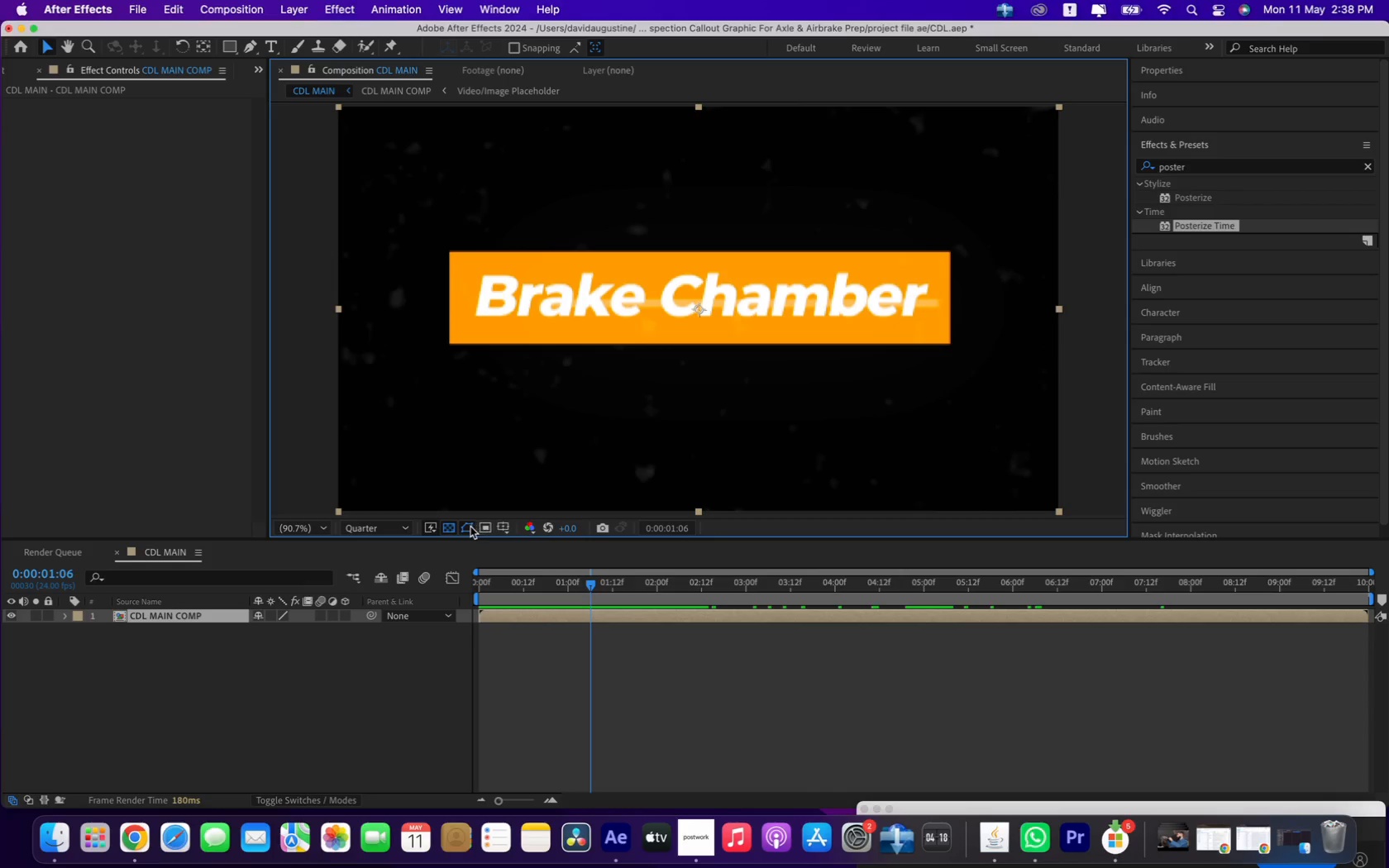 
left_click([465, 526])
 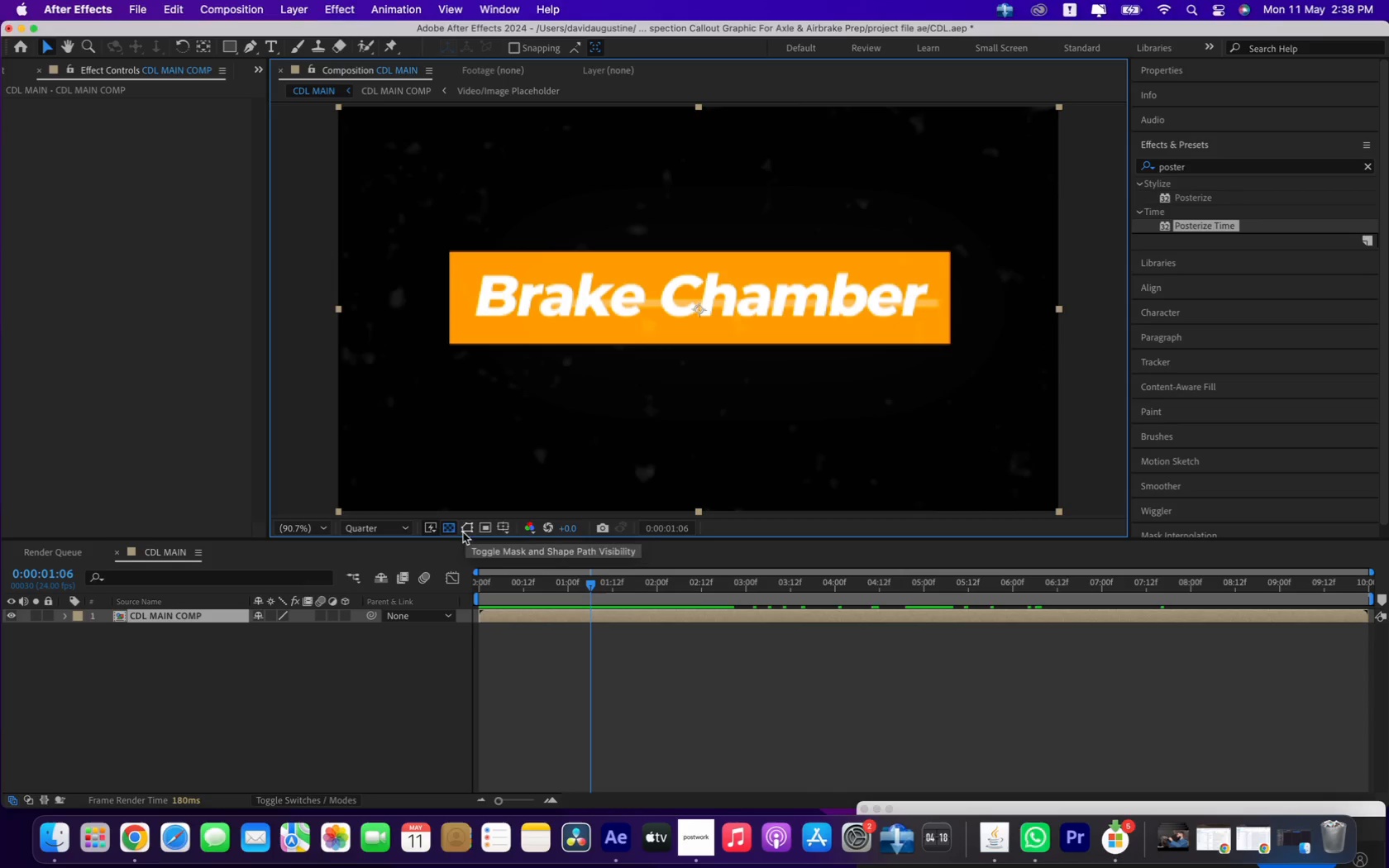 
left_click([456, 528])
 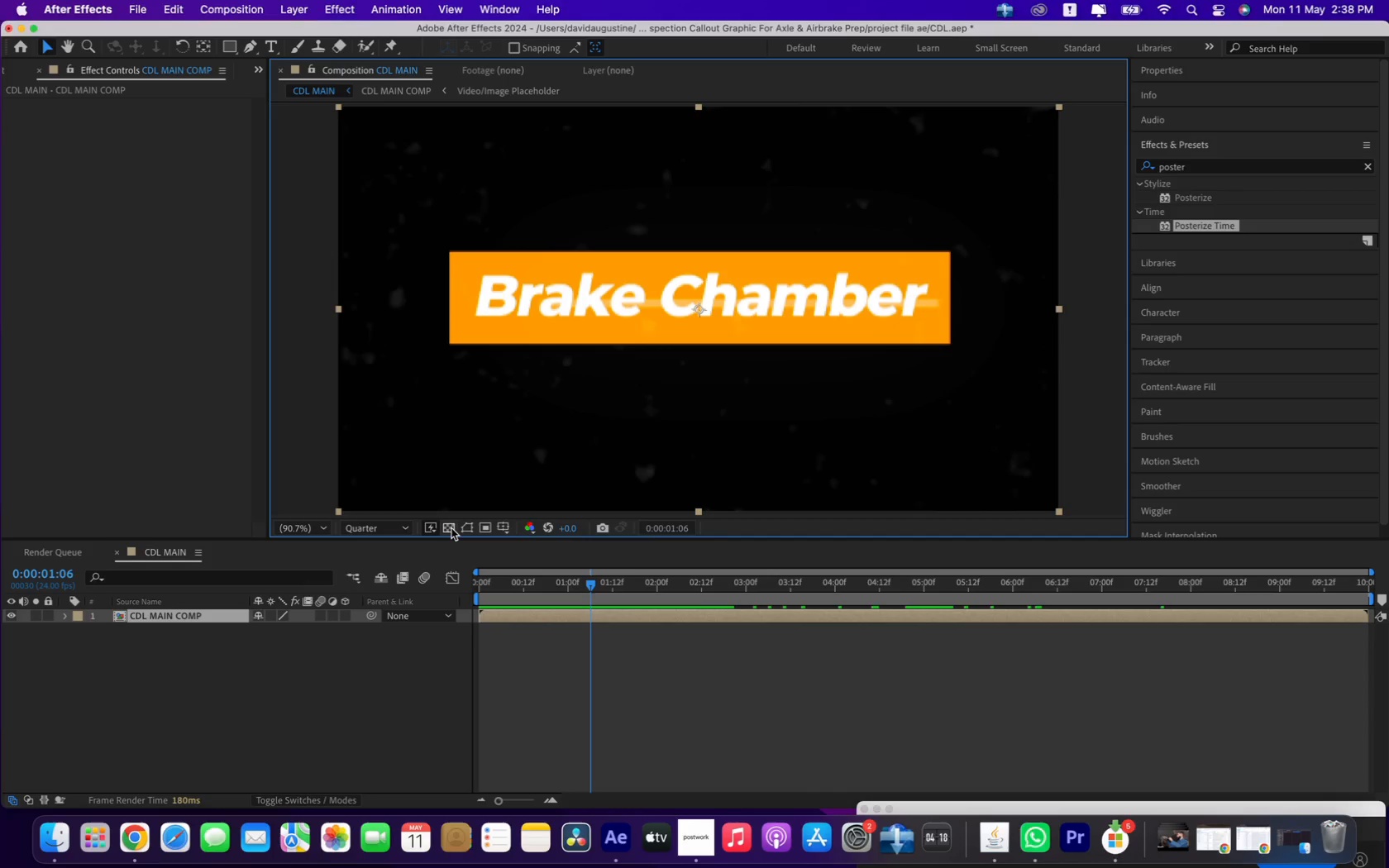 
left_click([451, 527])
 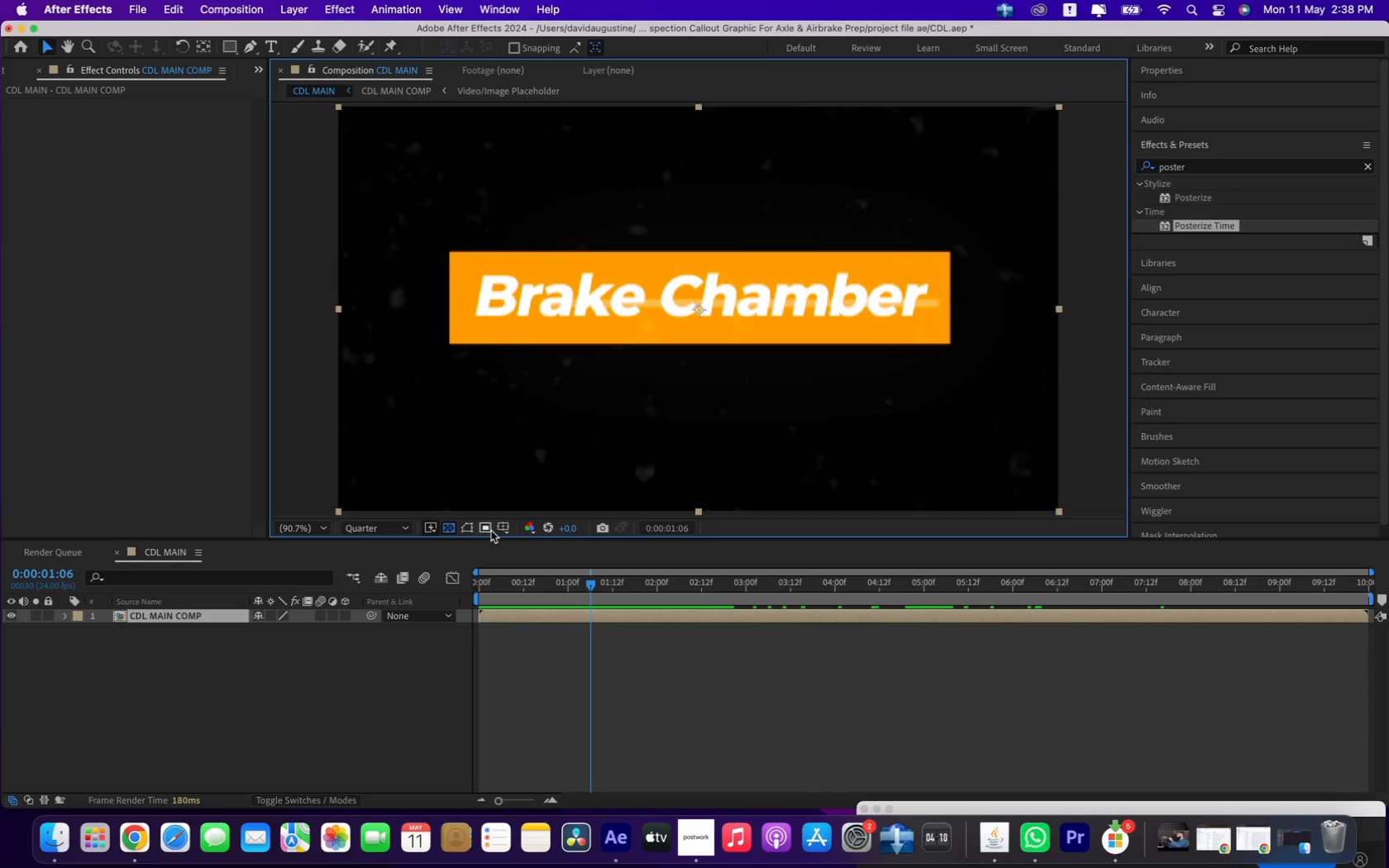 
left_click([501, 532])
 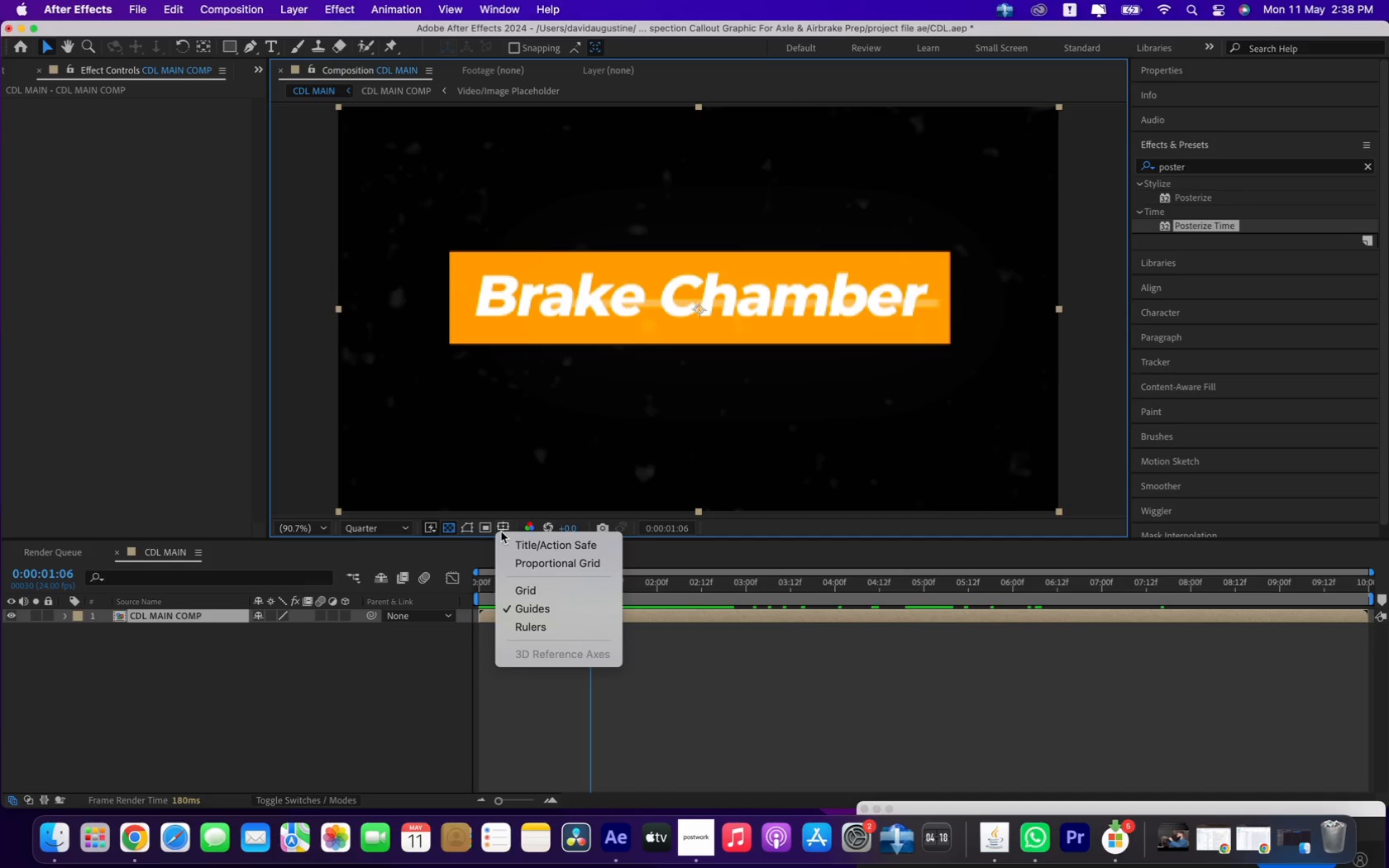 
left_click([501, 532])
 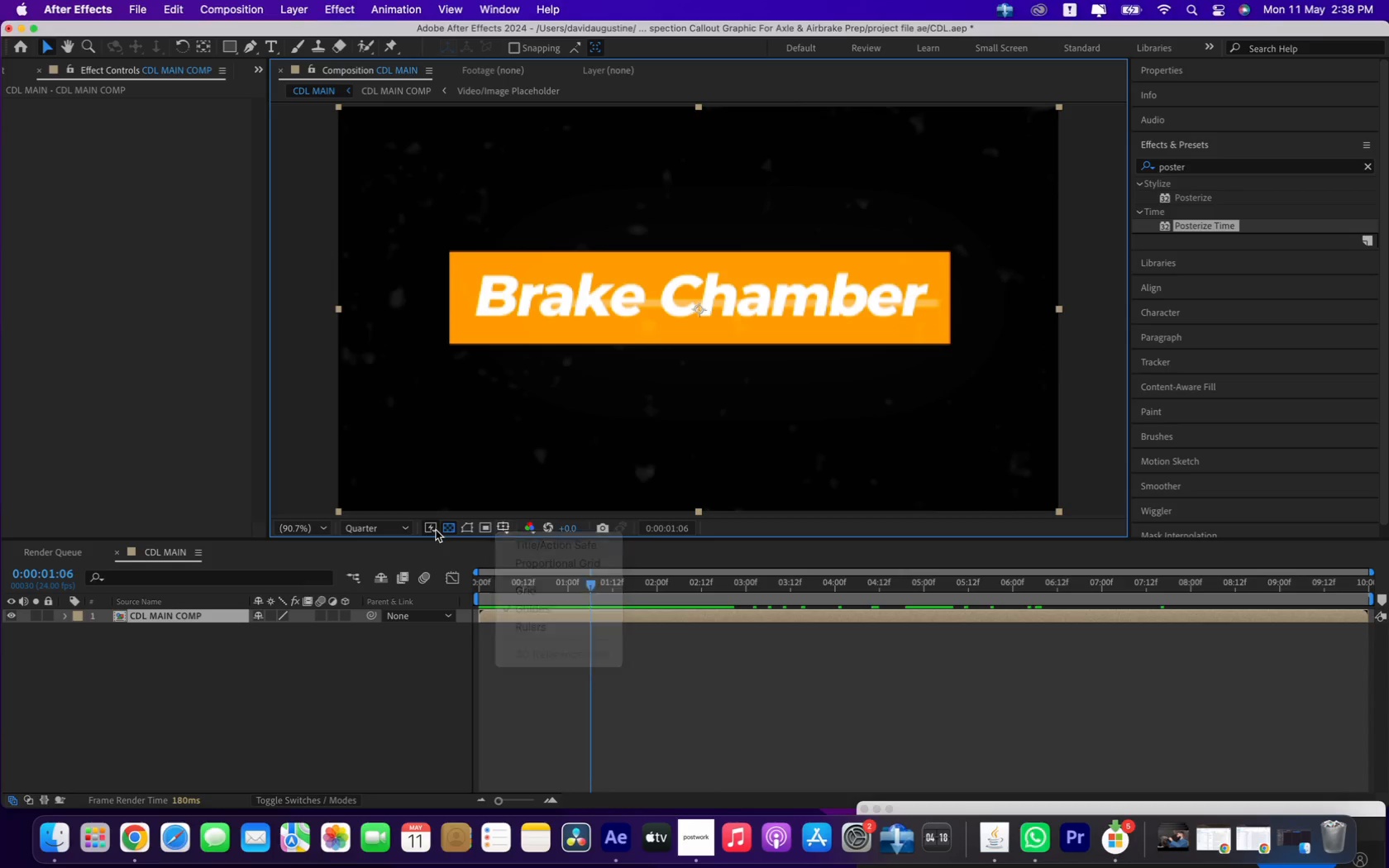 
left_click([431, 529])
 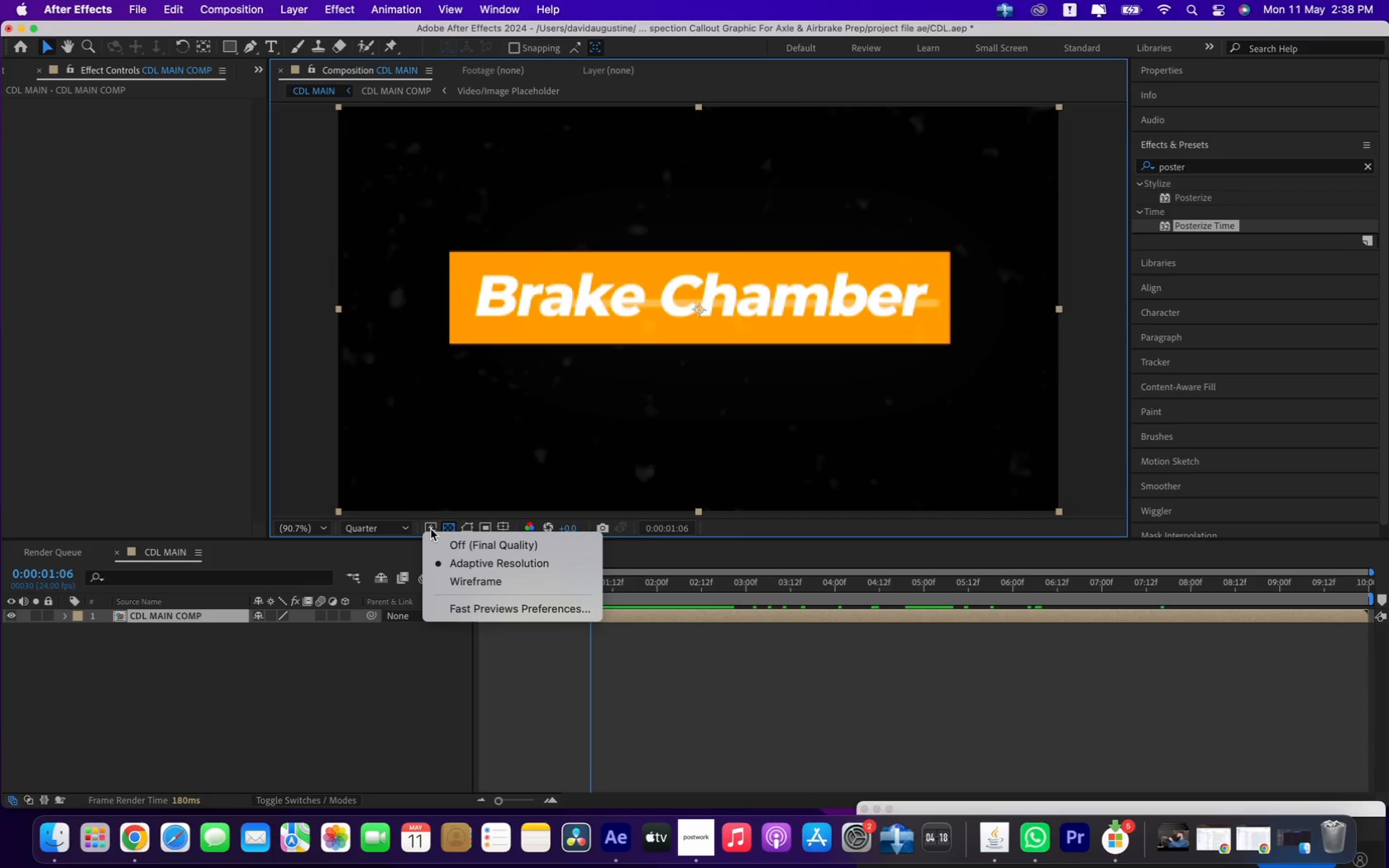 
left_click([431, 529])
 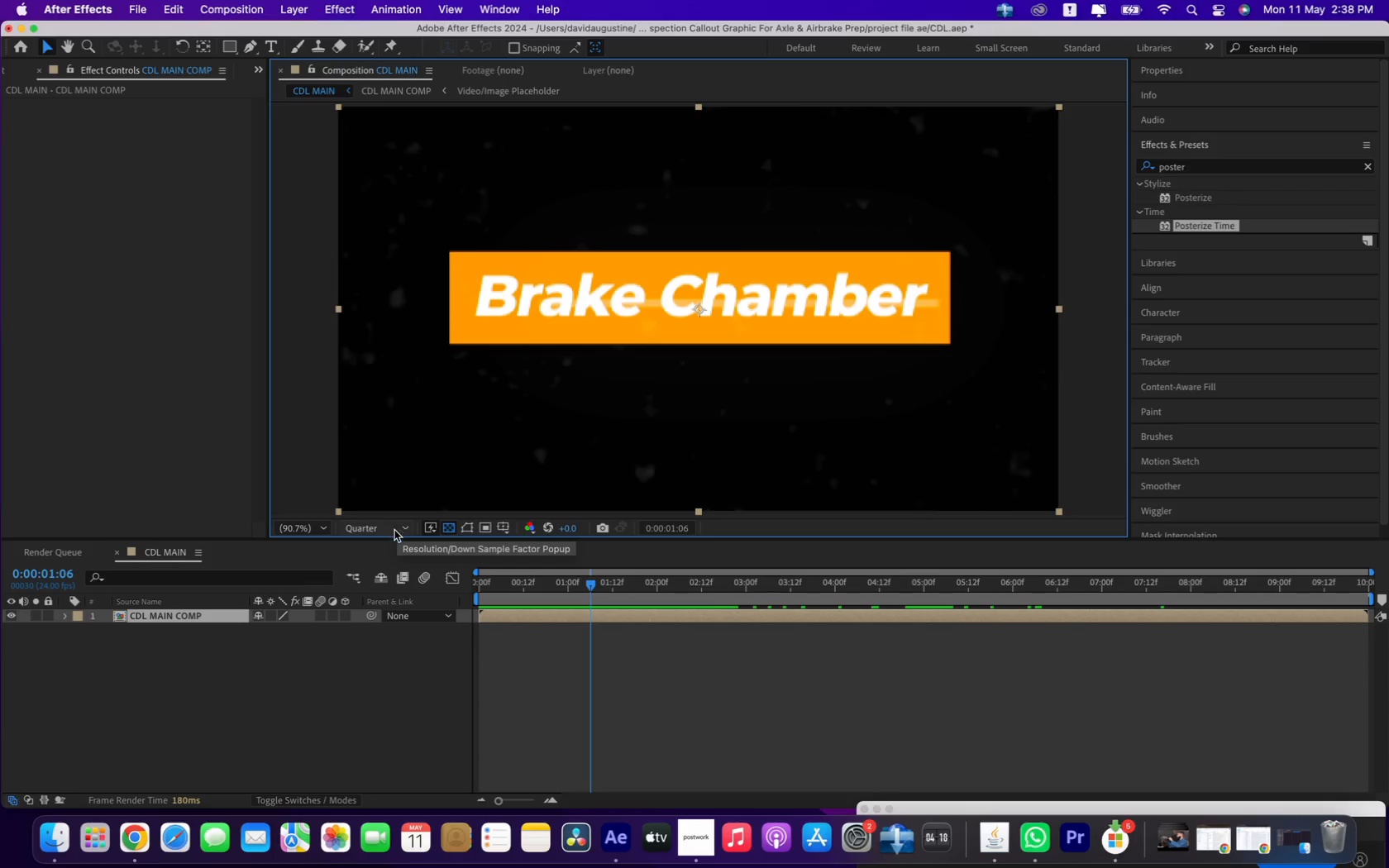 
left_click([240, 724])
 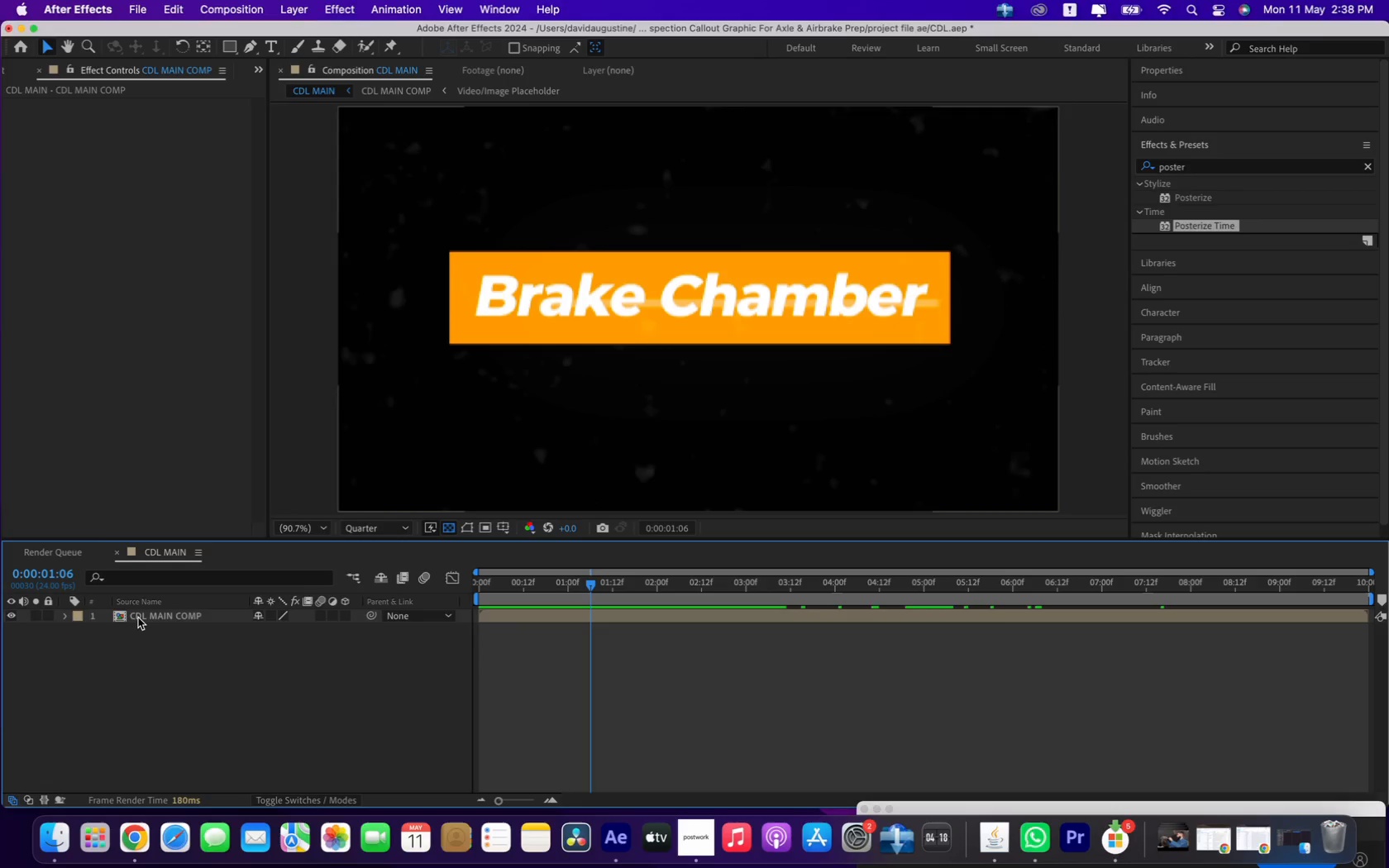 
double_click([138, 618])
 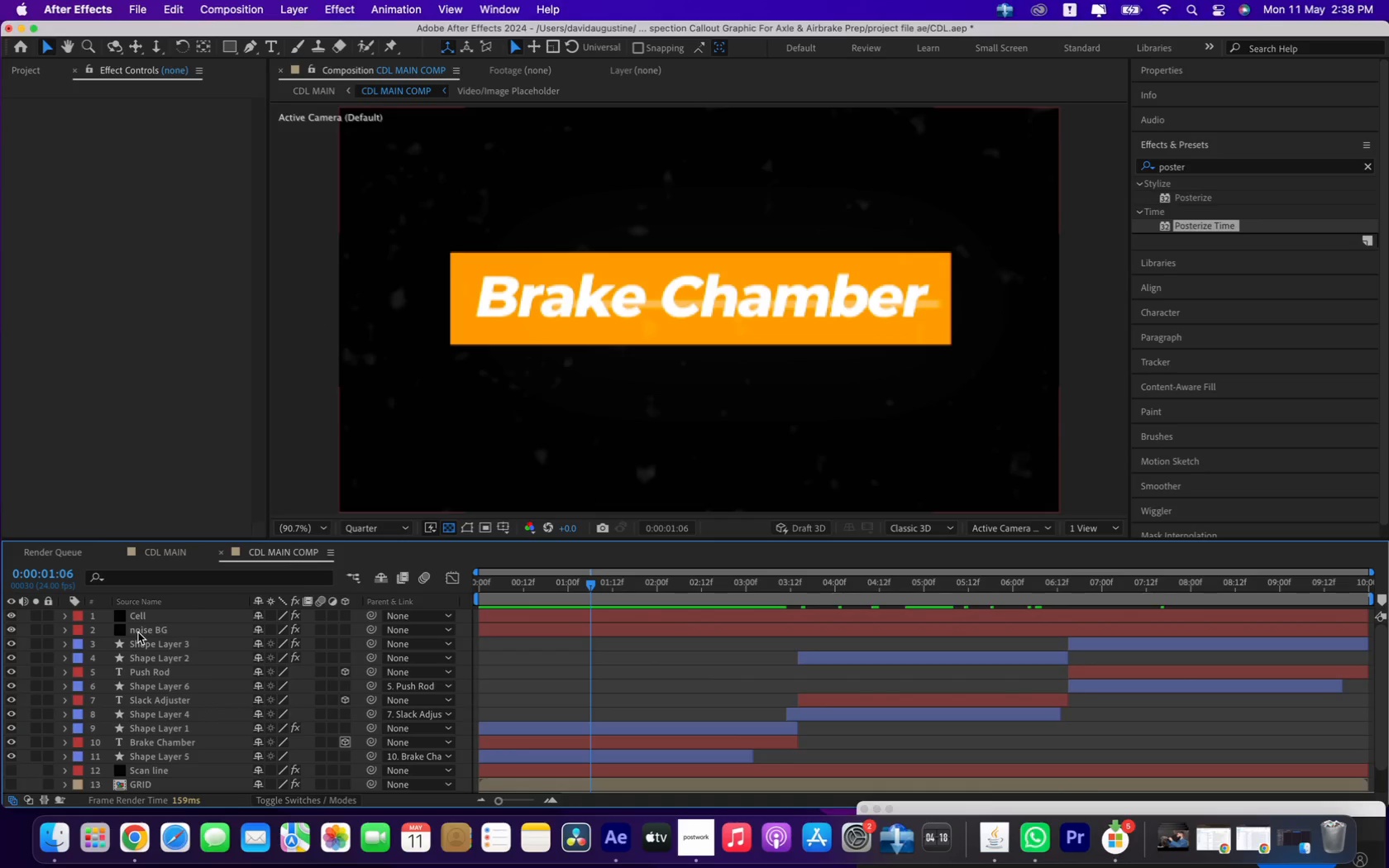 
left_click([138, 632])
 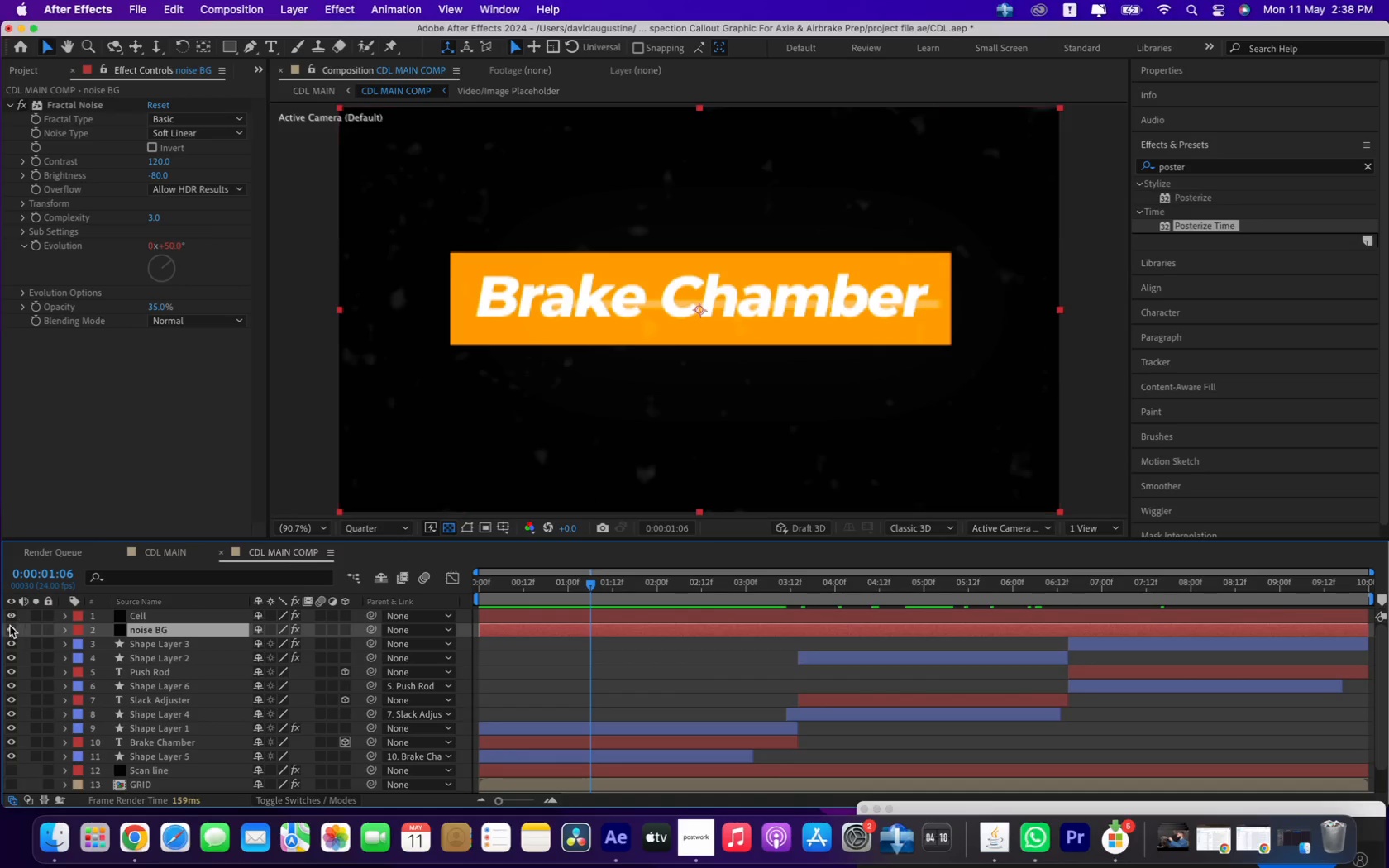 
left_click([14, 629])
 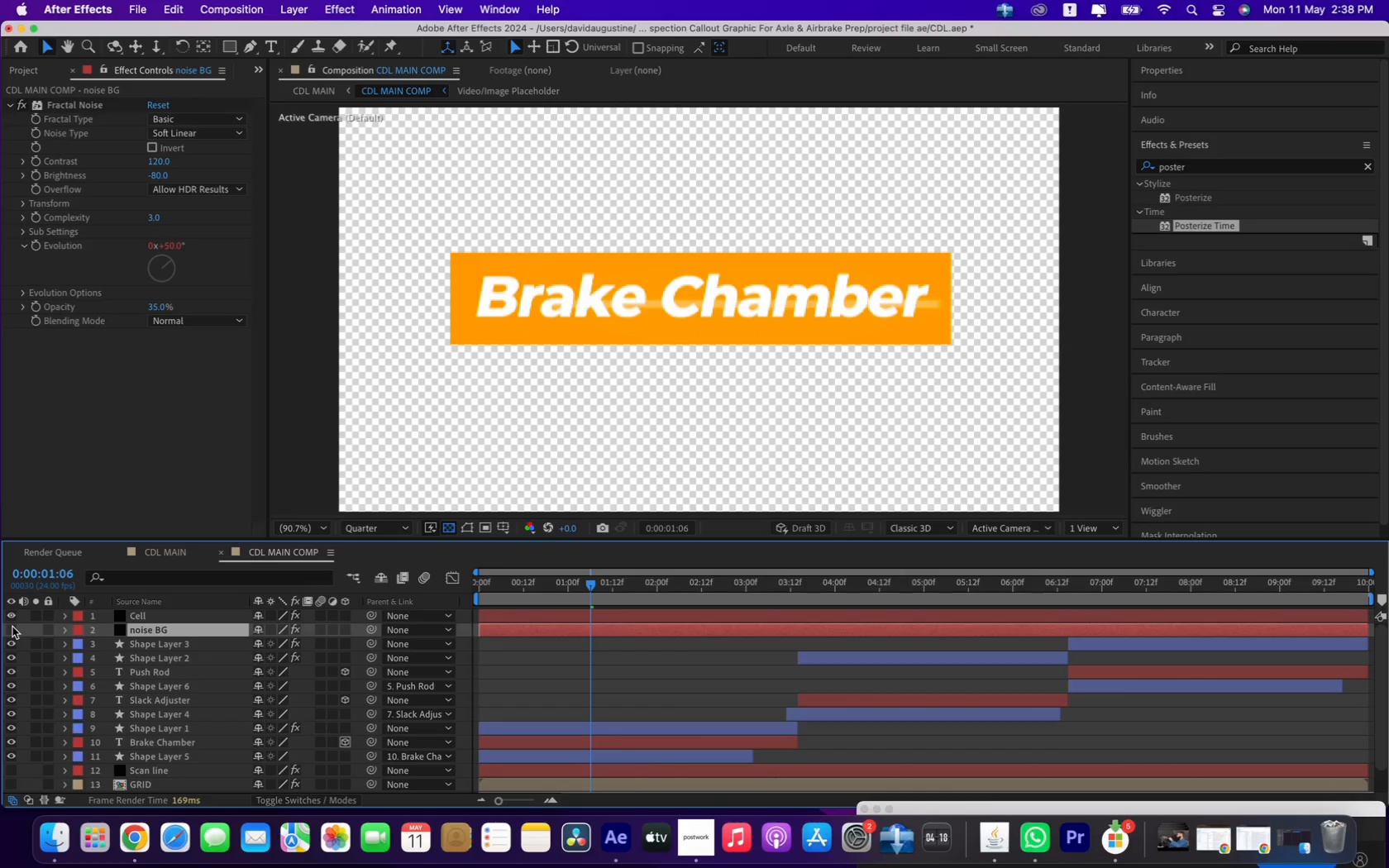 
left_click([12, 627])
 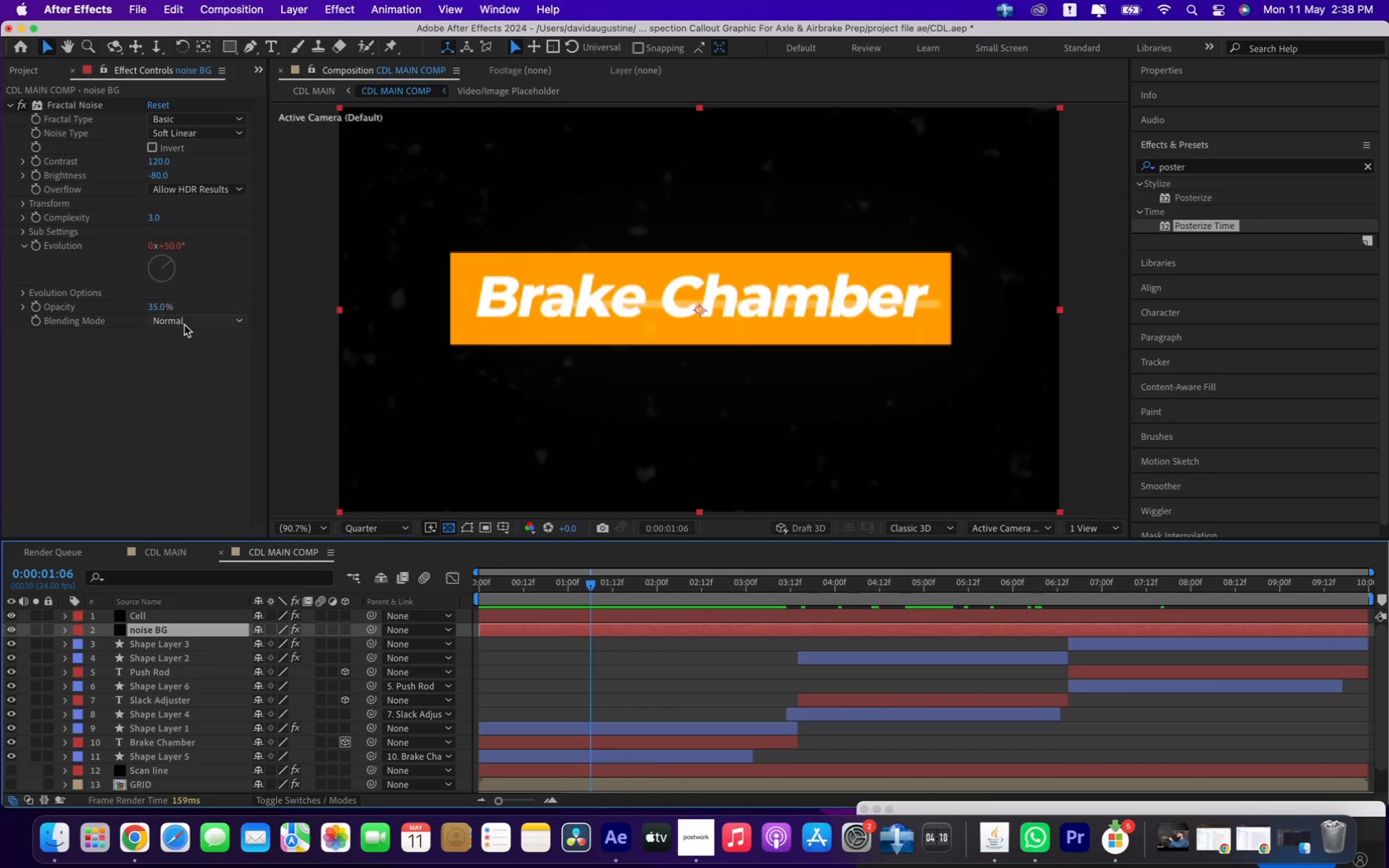 
left_click([172, 319])
 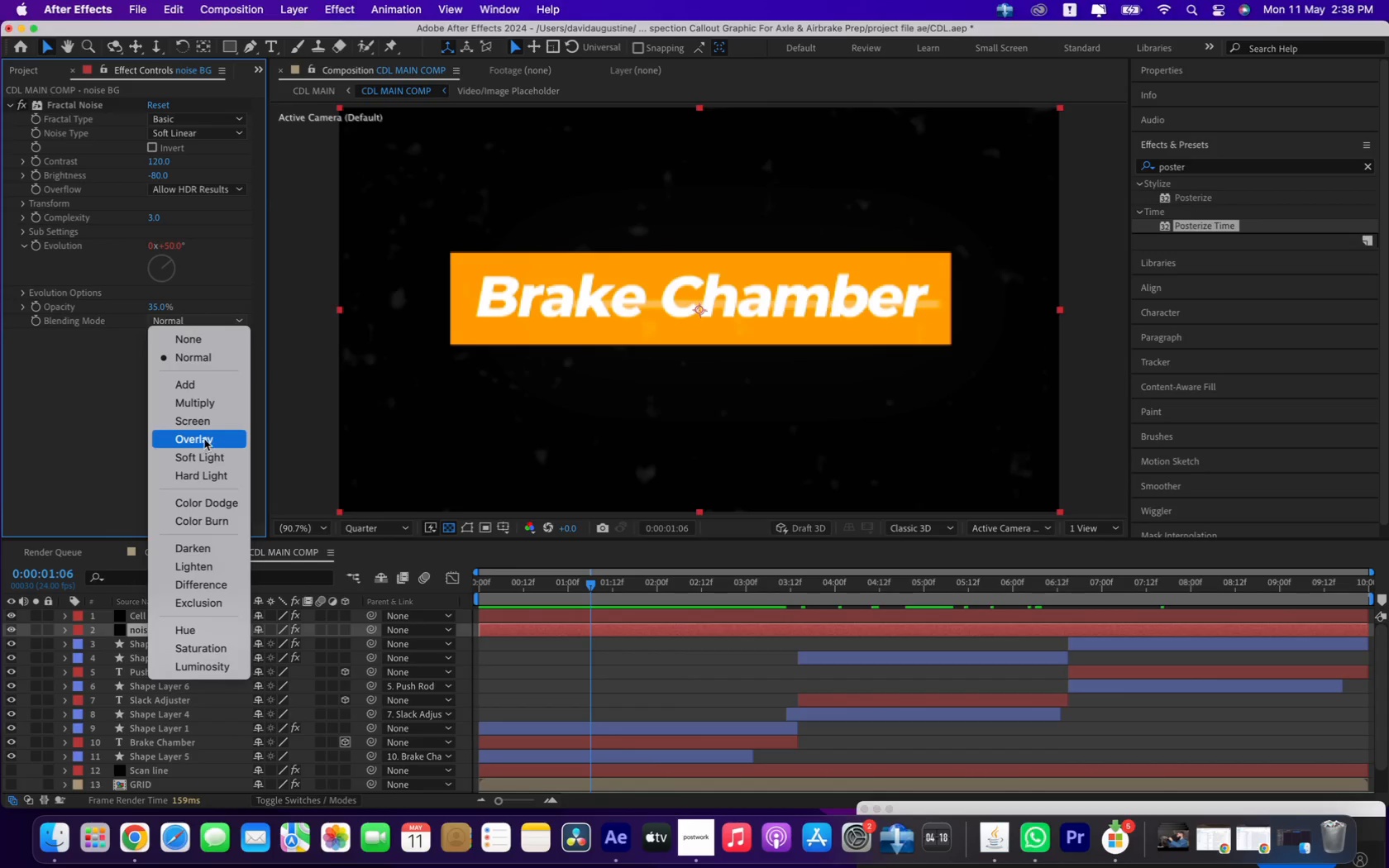 
left_click([208, 426])
 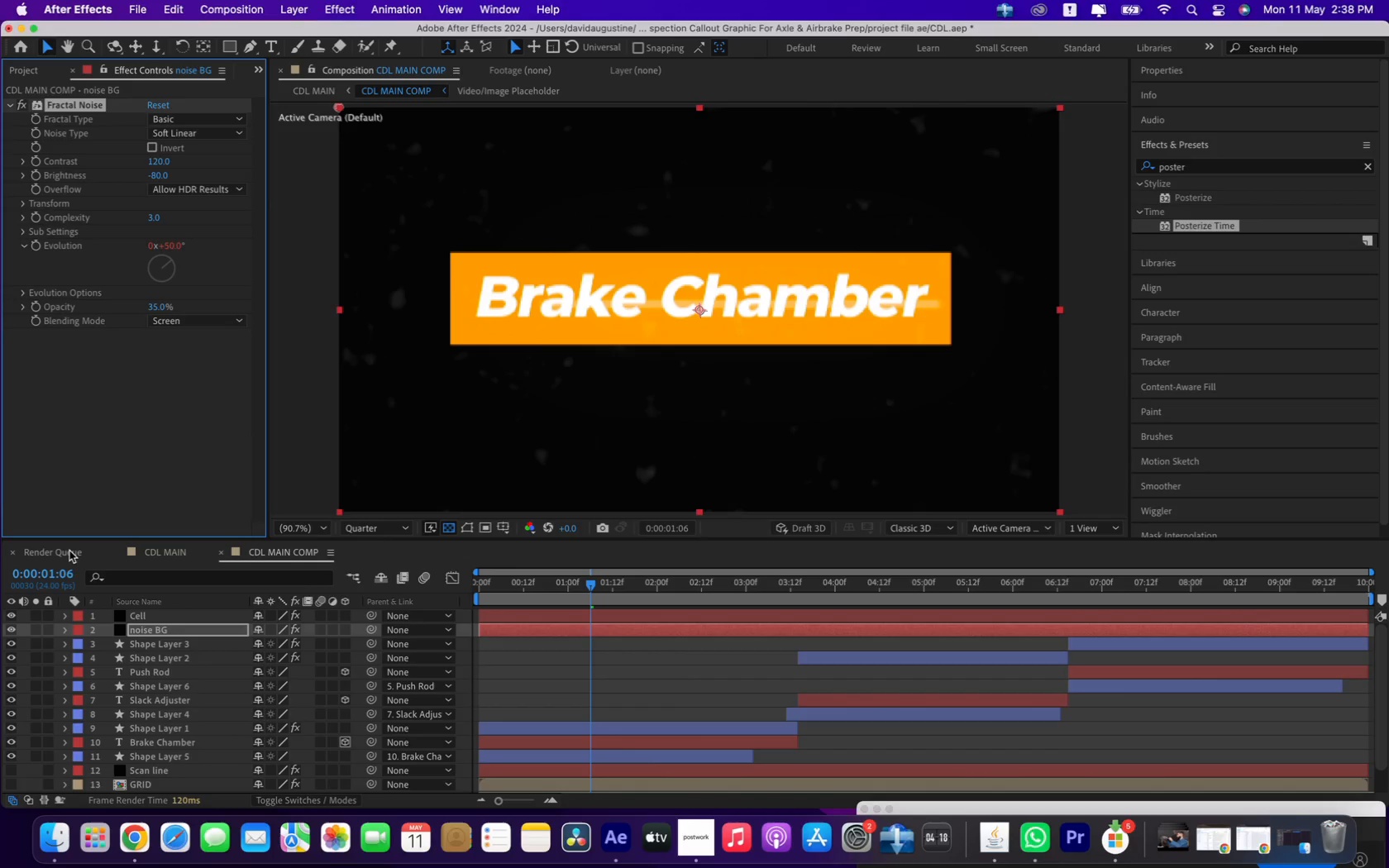 
left_click([151, 550])
 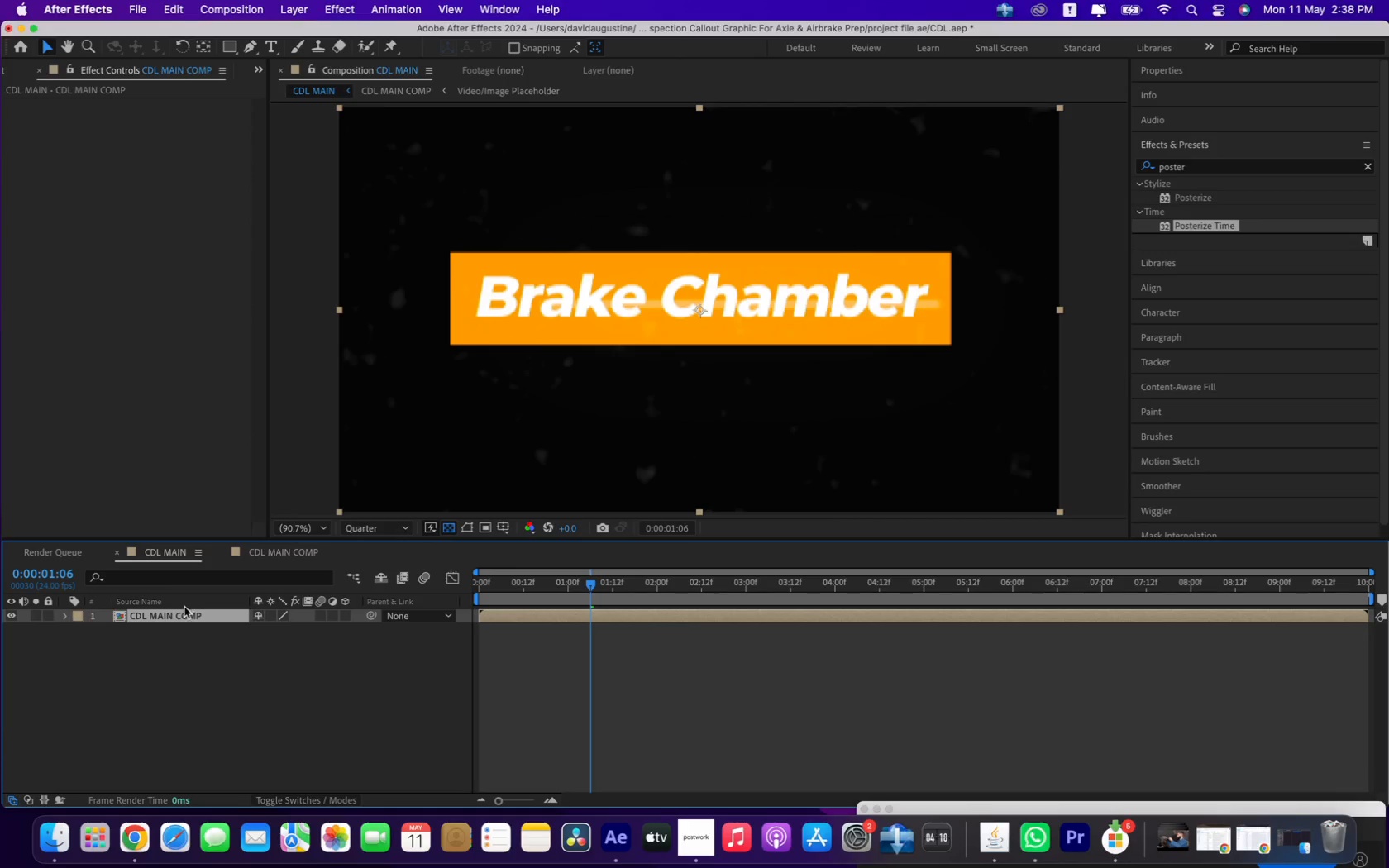 
double_click([184, 614])
 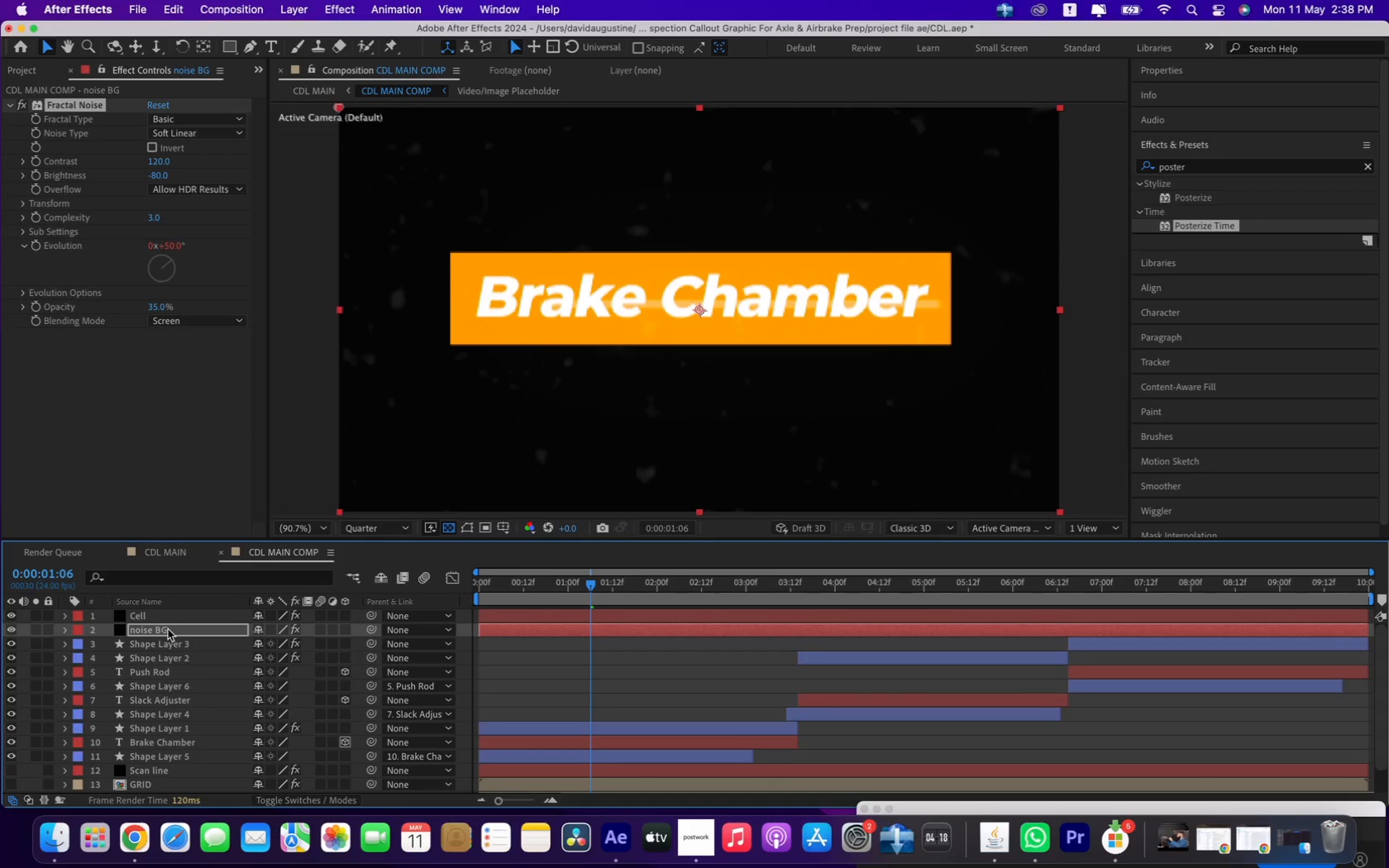 
left_click([165, 629])
 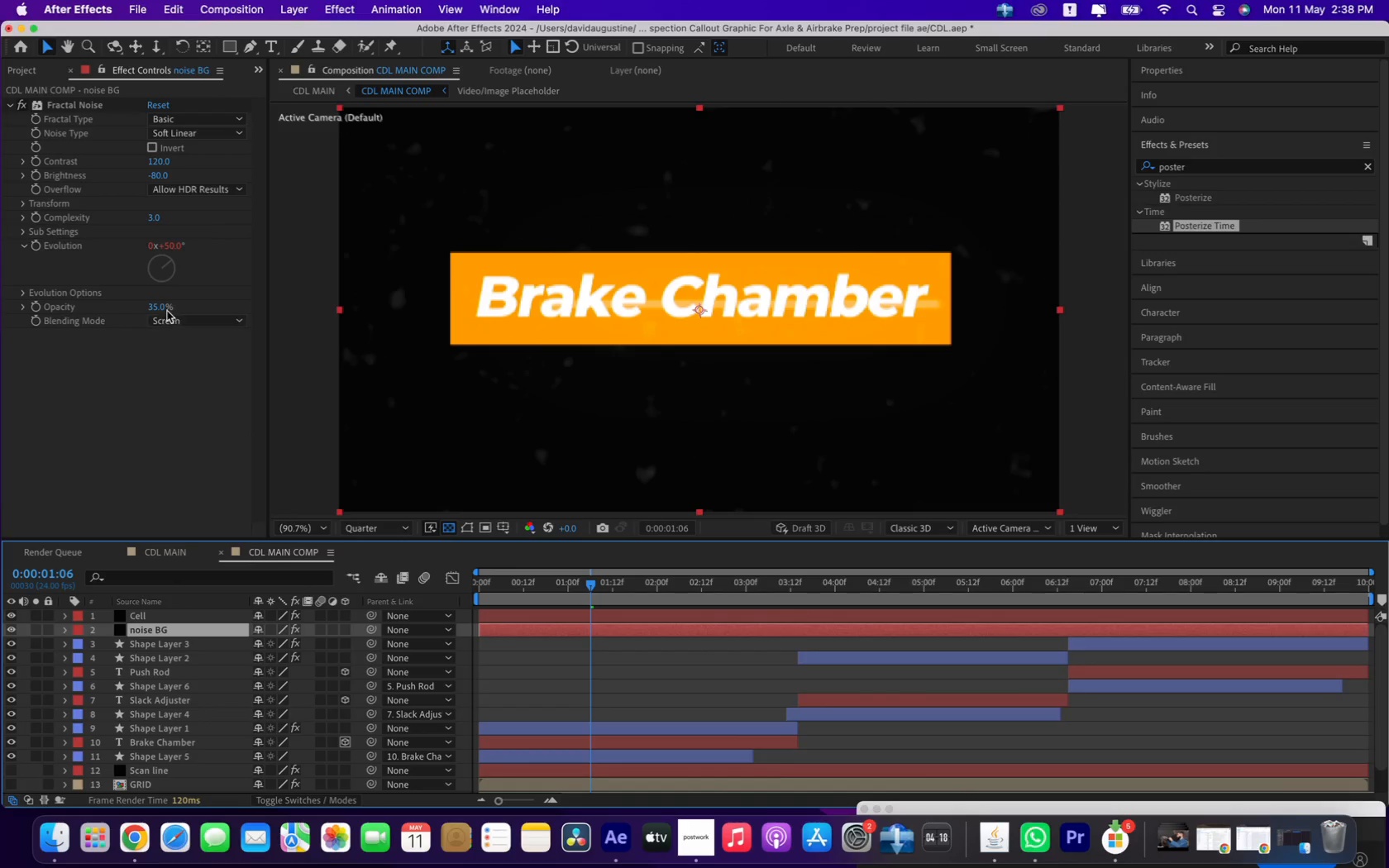 
left_click_drag(start_coordinate=[153, 305], to_coordinate=[98, 290])
 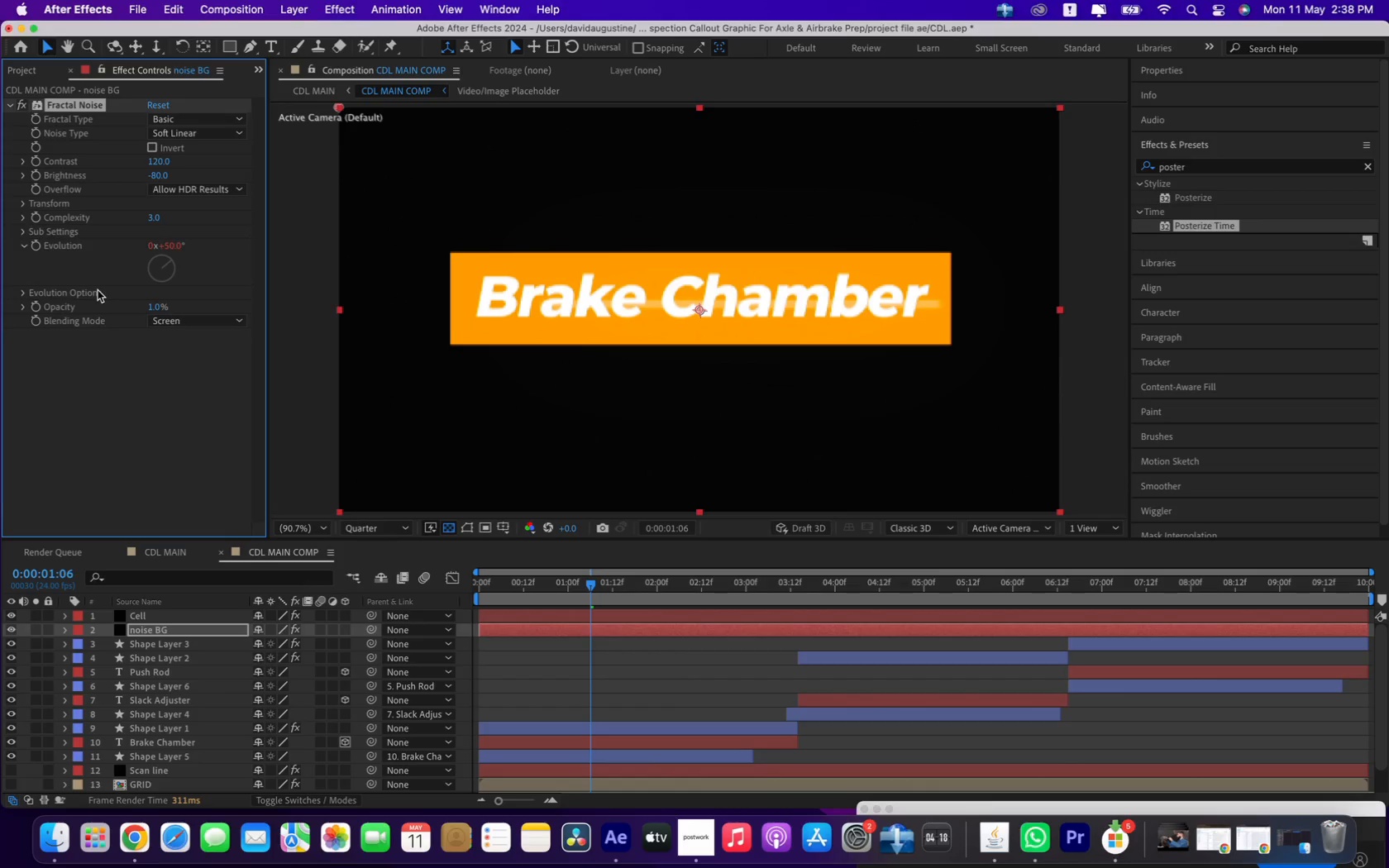 
key(Meta+Z)
 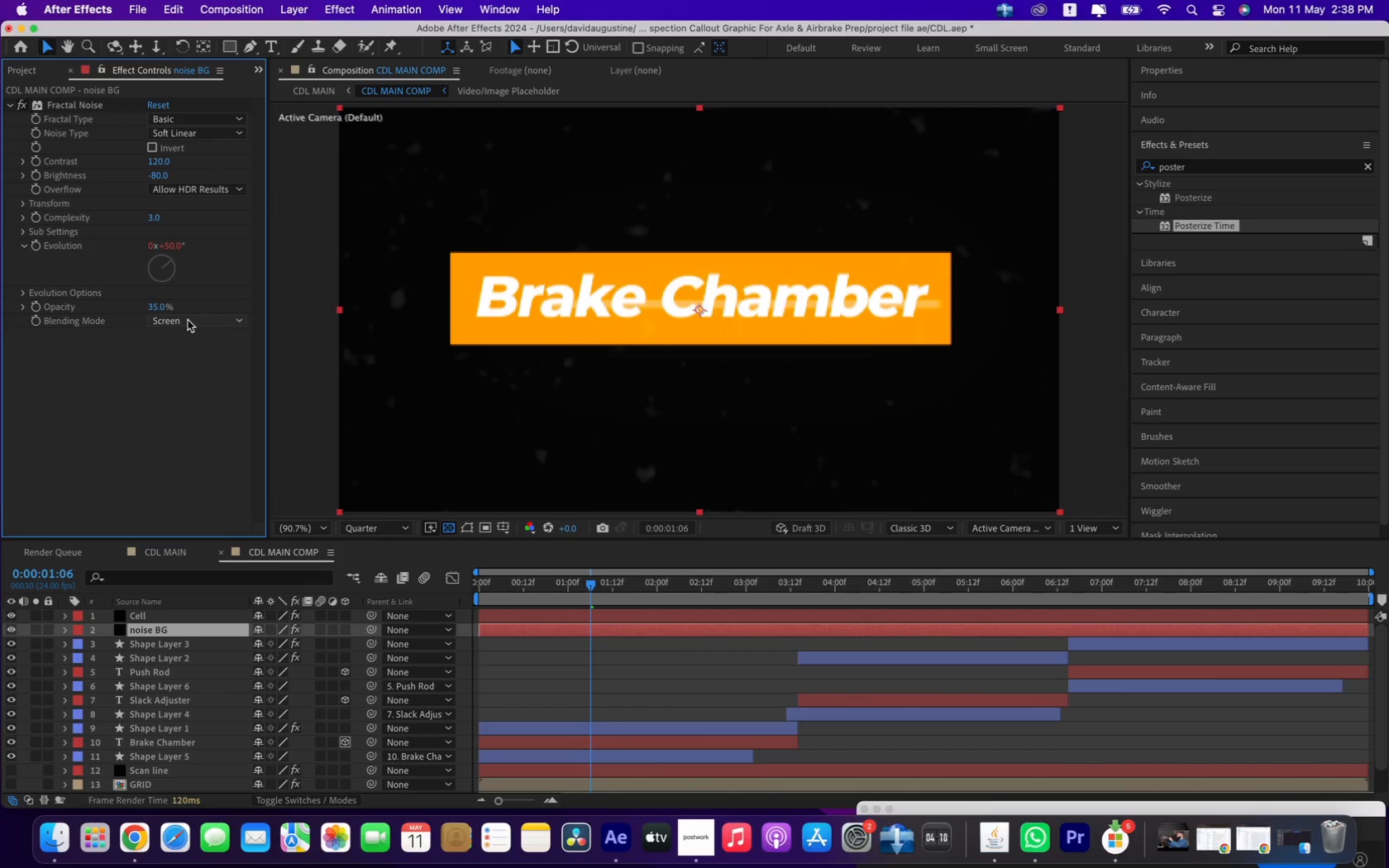 
left_click([189, 325])
 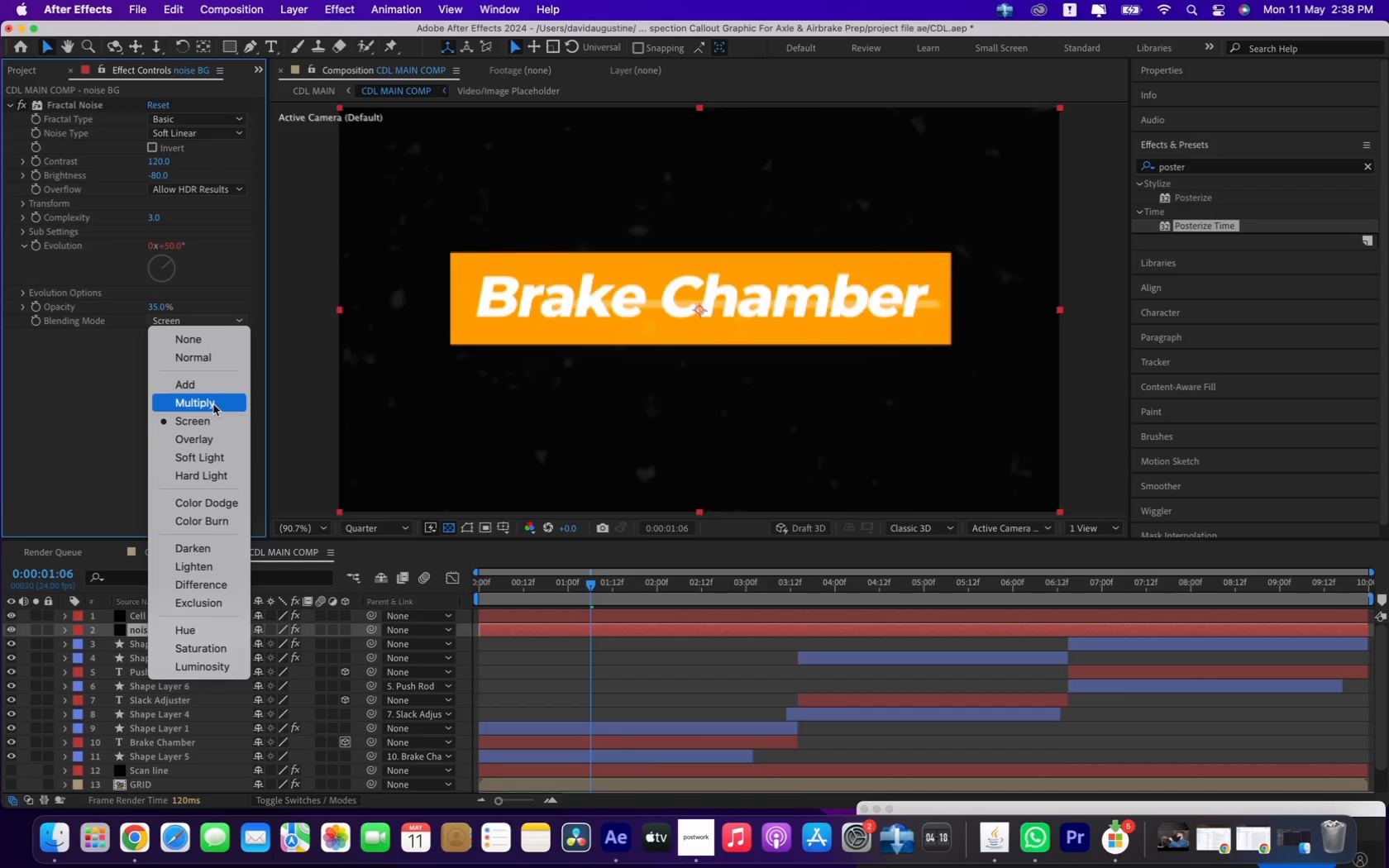 
left_click([209, 432])
 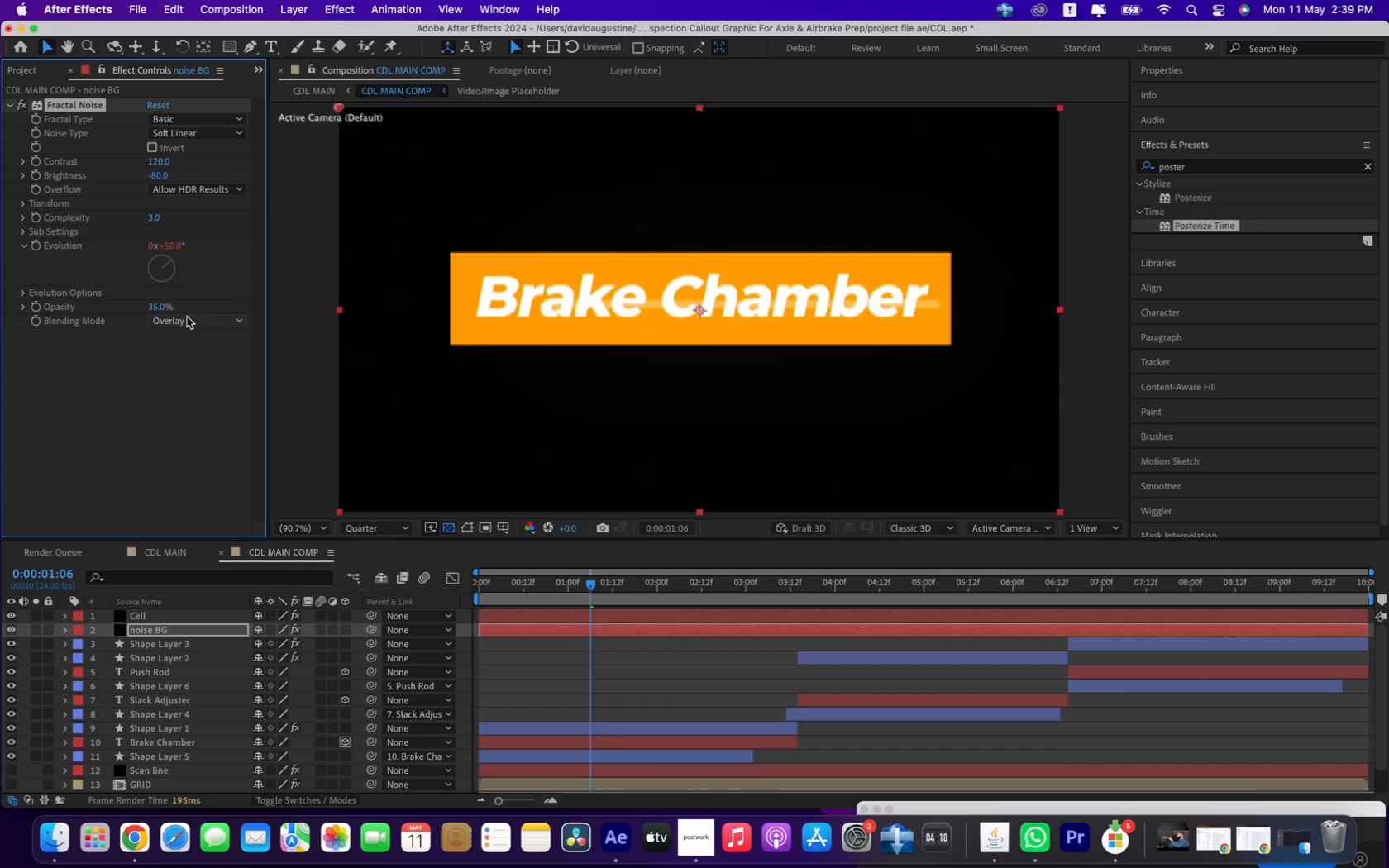 
left_click([189, 324])
 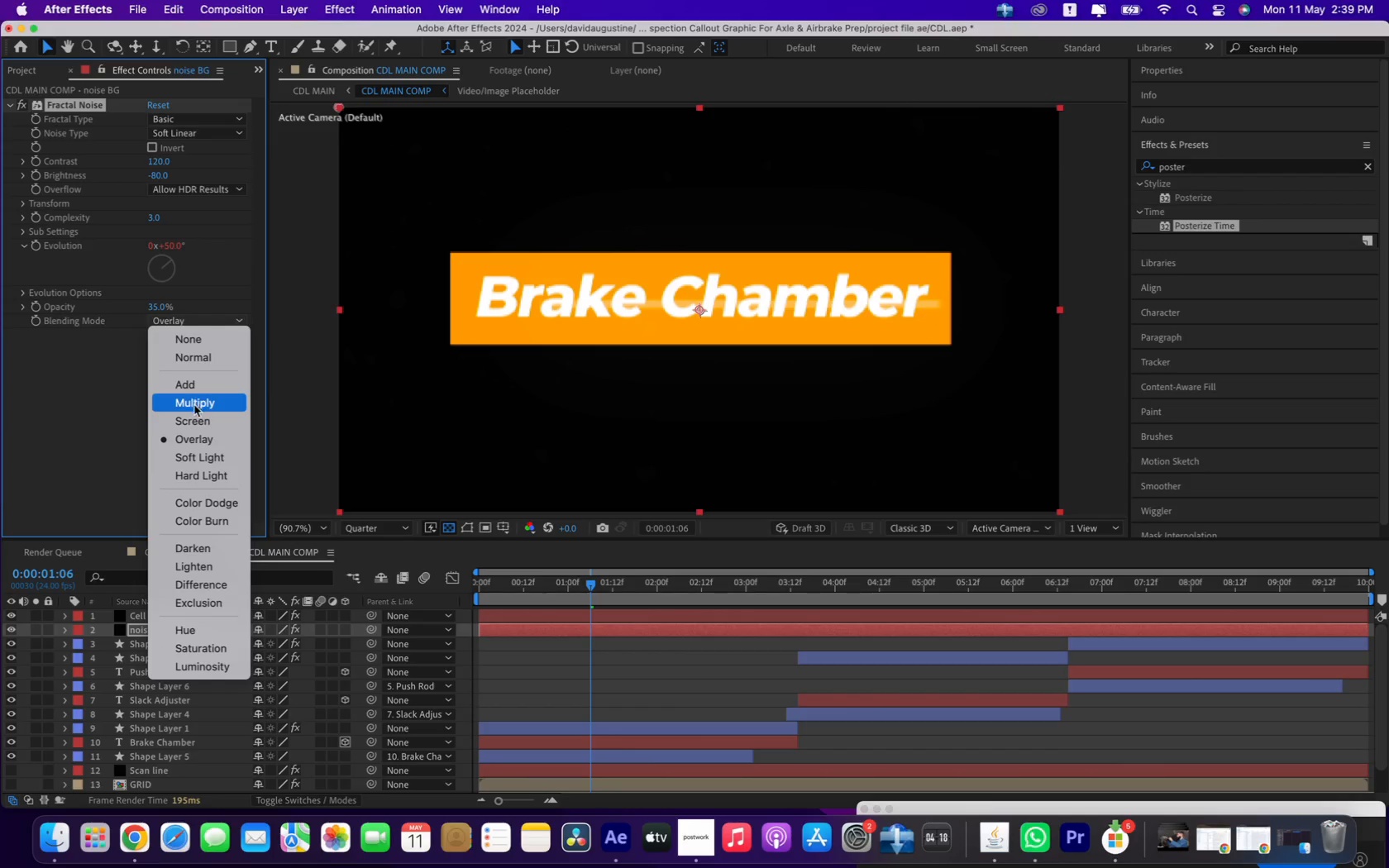 
left_click([189, 413])
 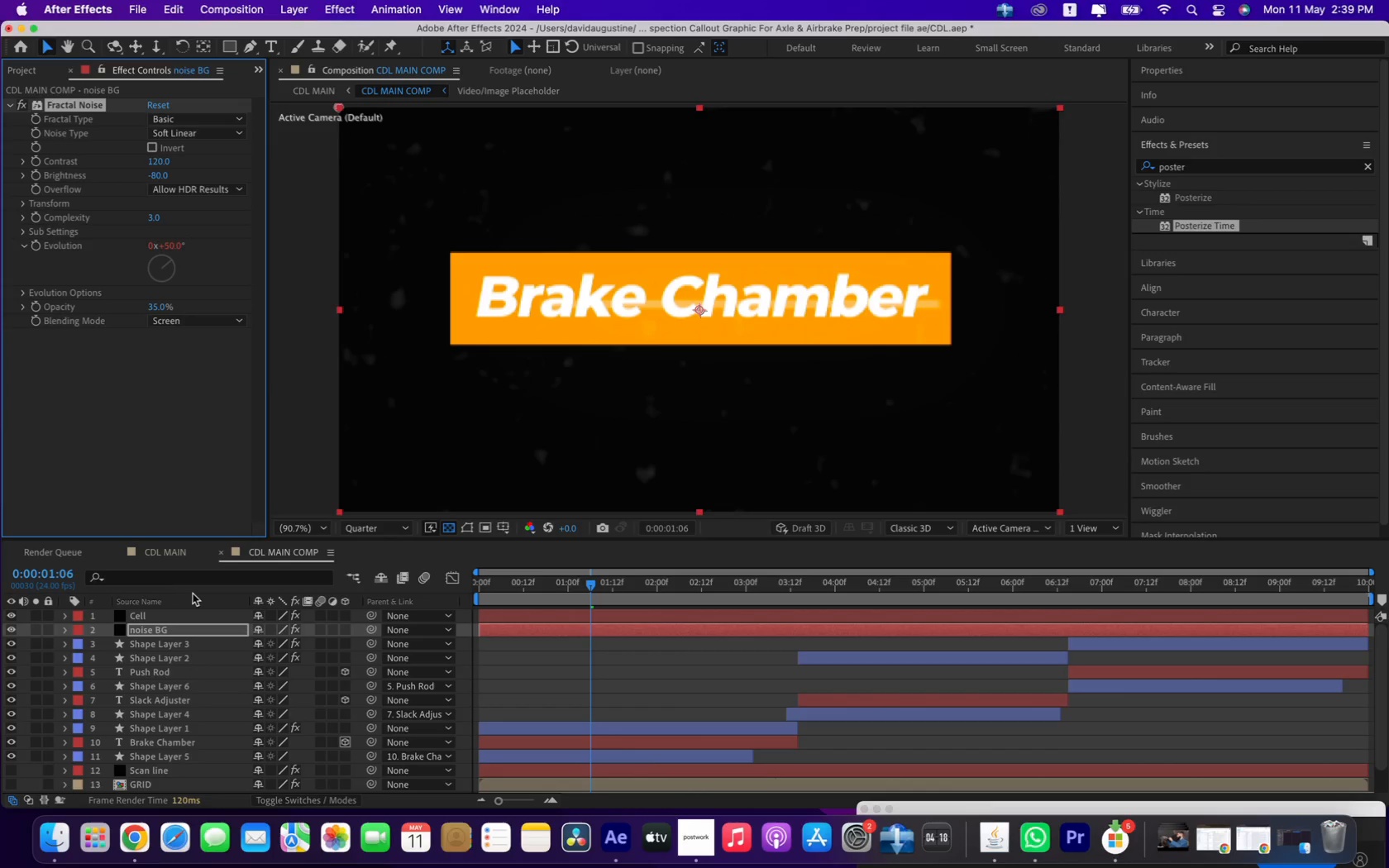 
wait(6.7)
 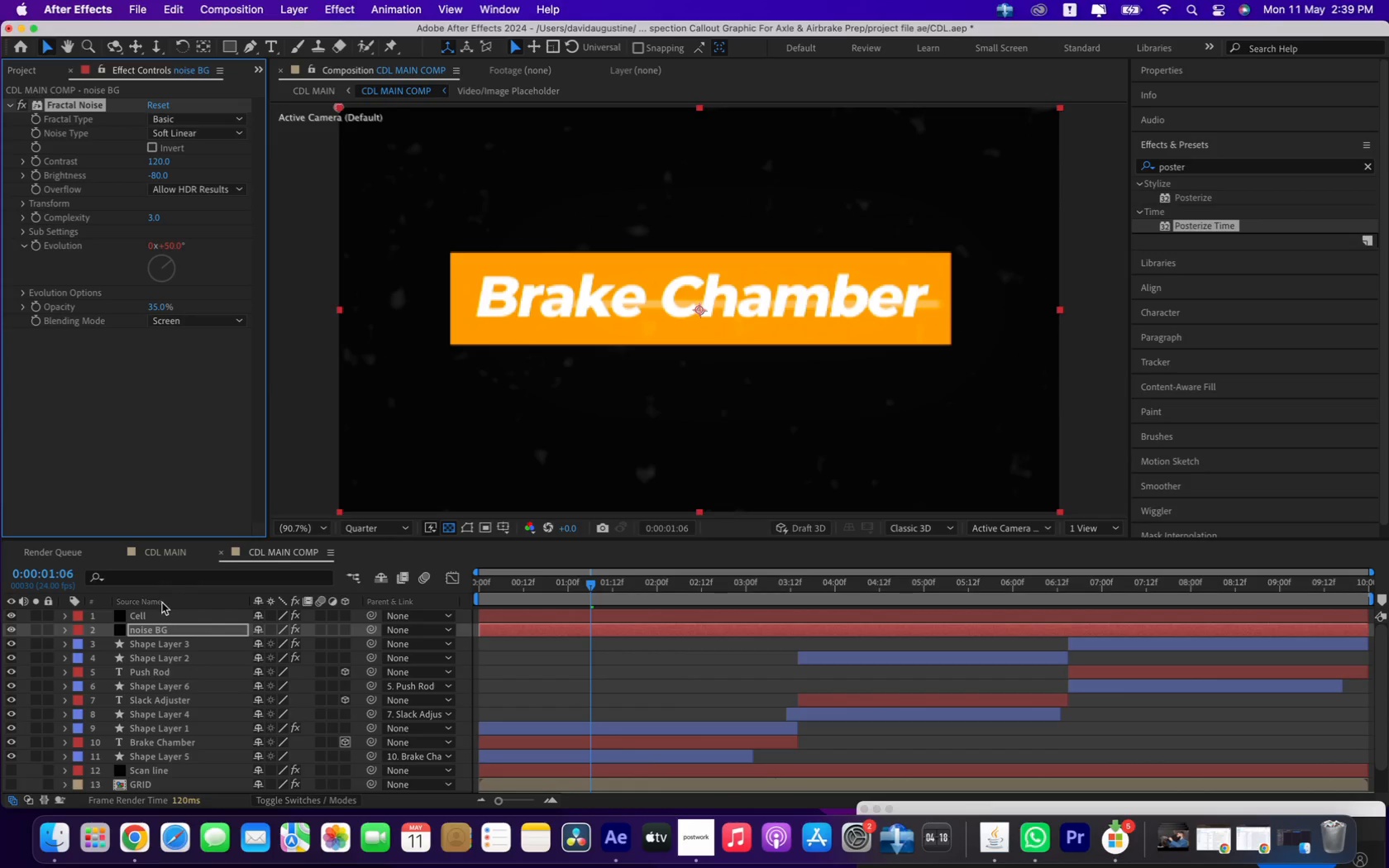 
left_click([311, 799])
 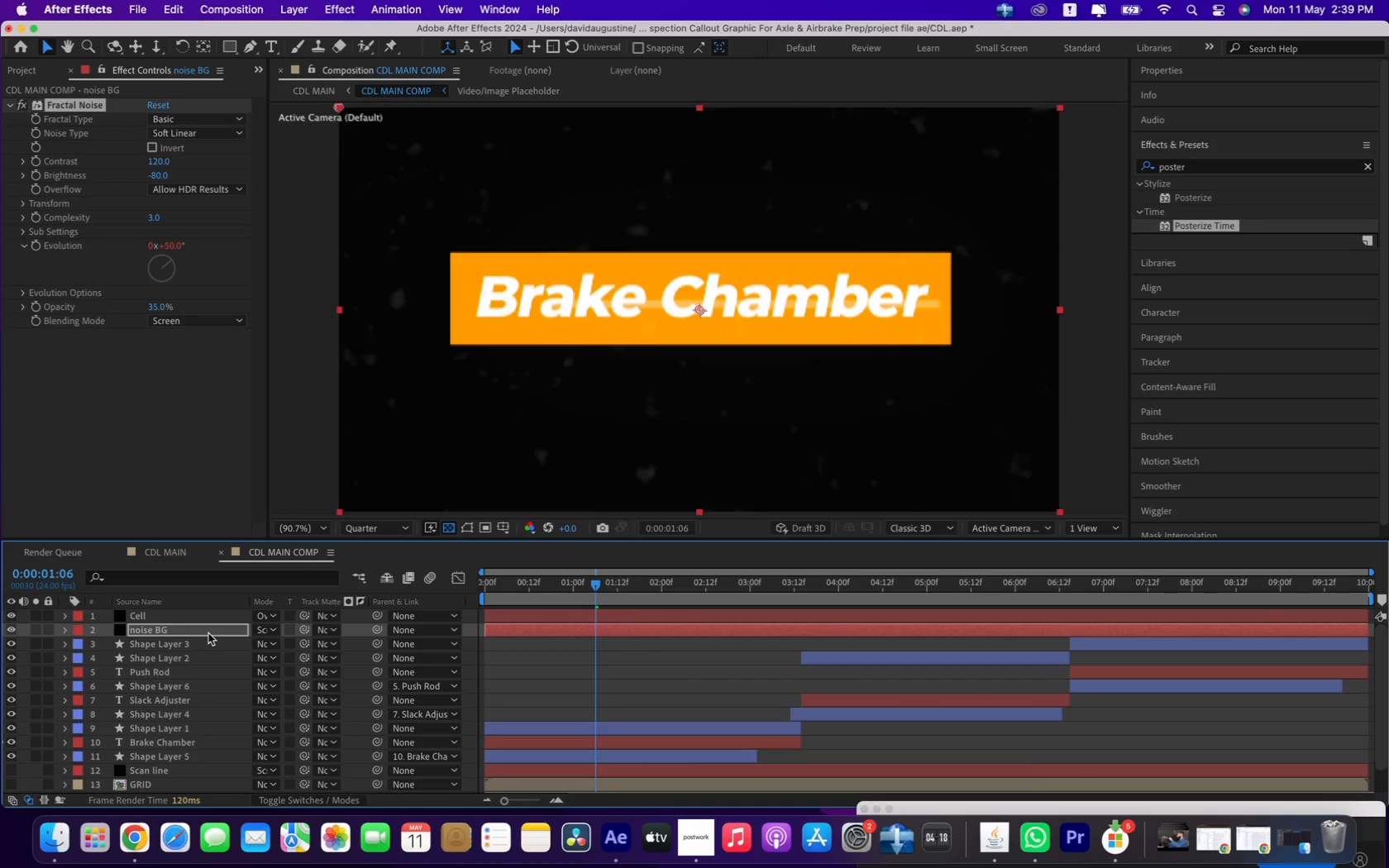 
left_click([208, 632])
 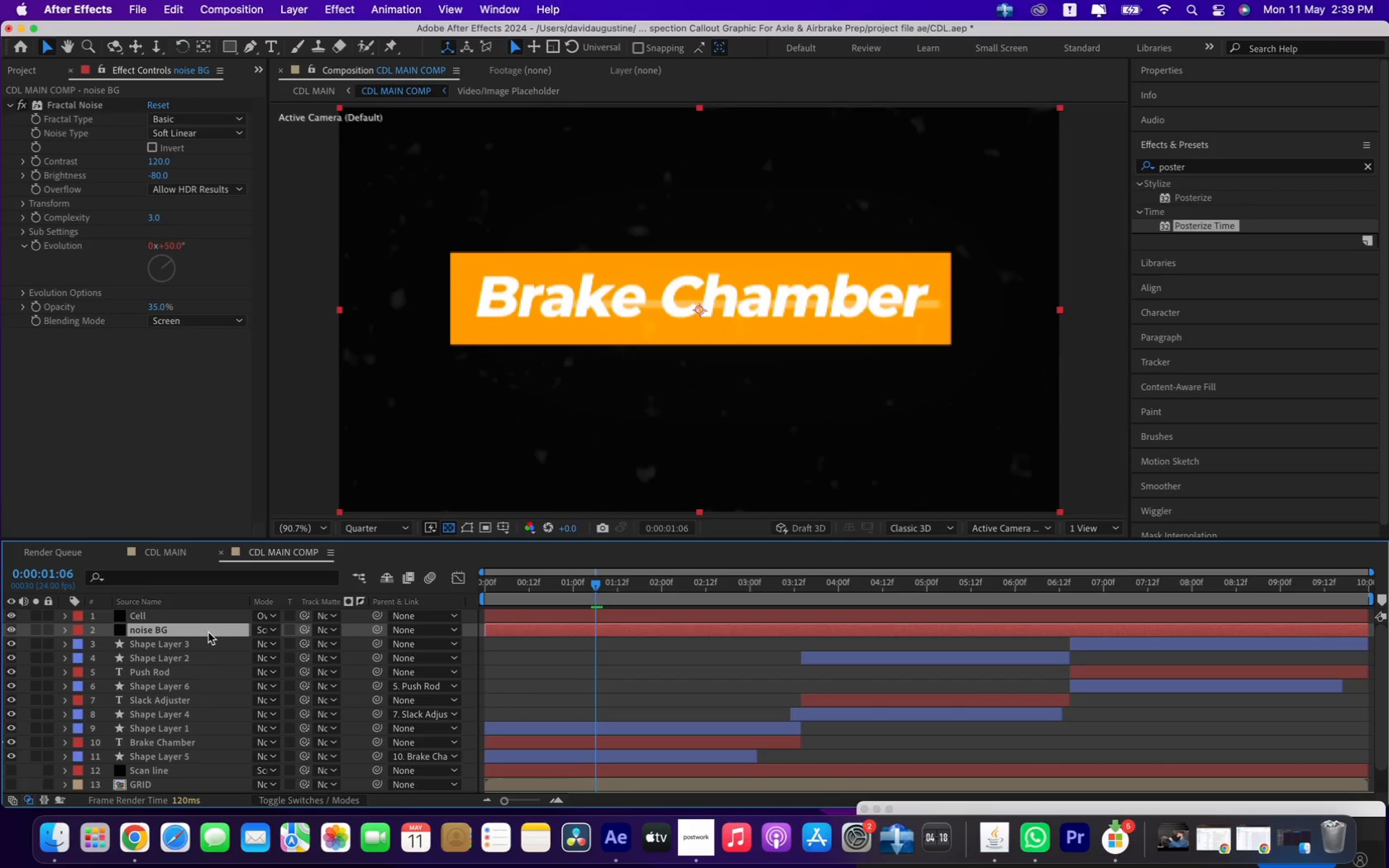 
key(T)
 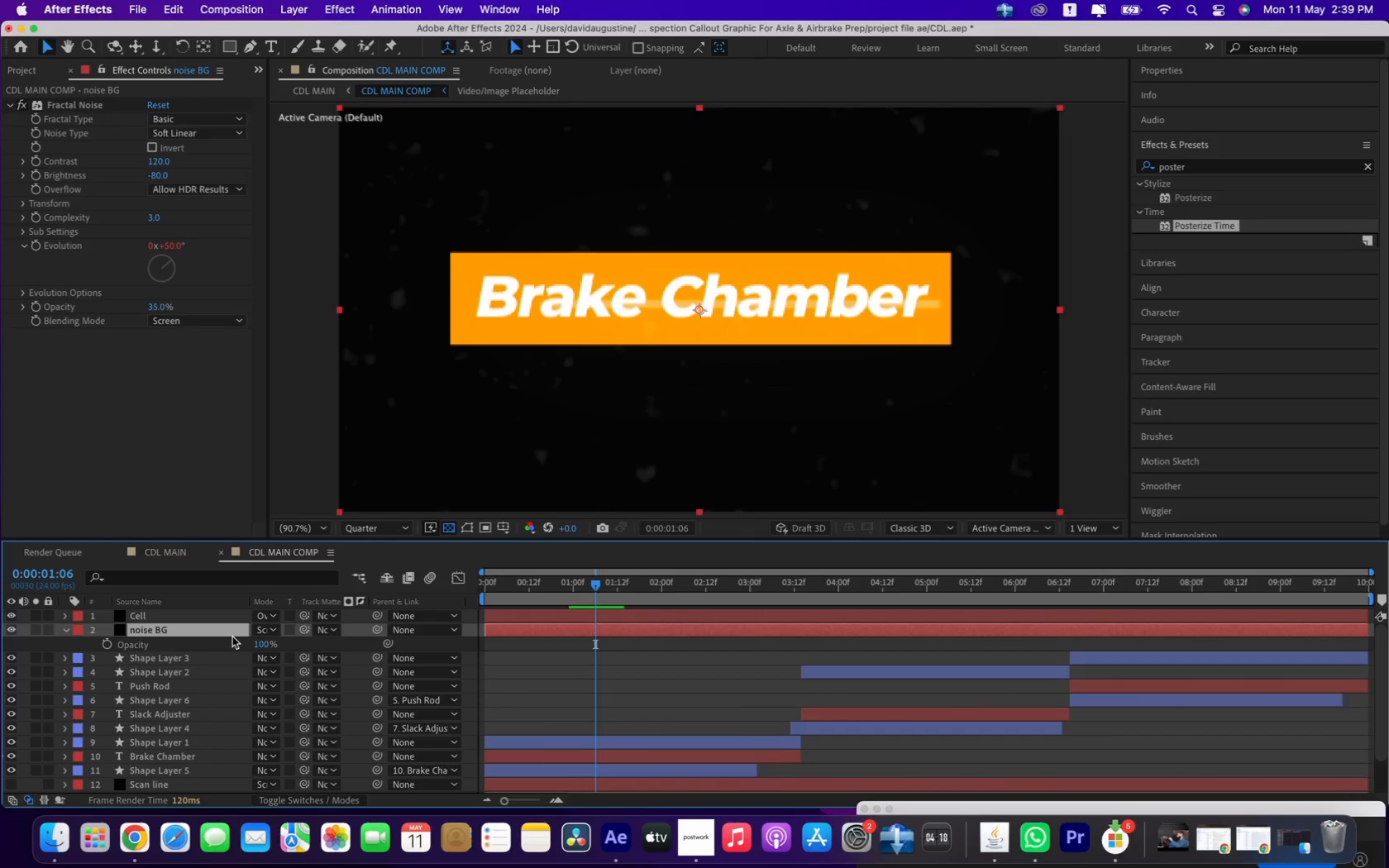 
left_click_drag(start_coordinate=[257, 646], to_coordinate=[109, 636])
 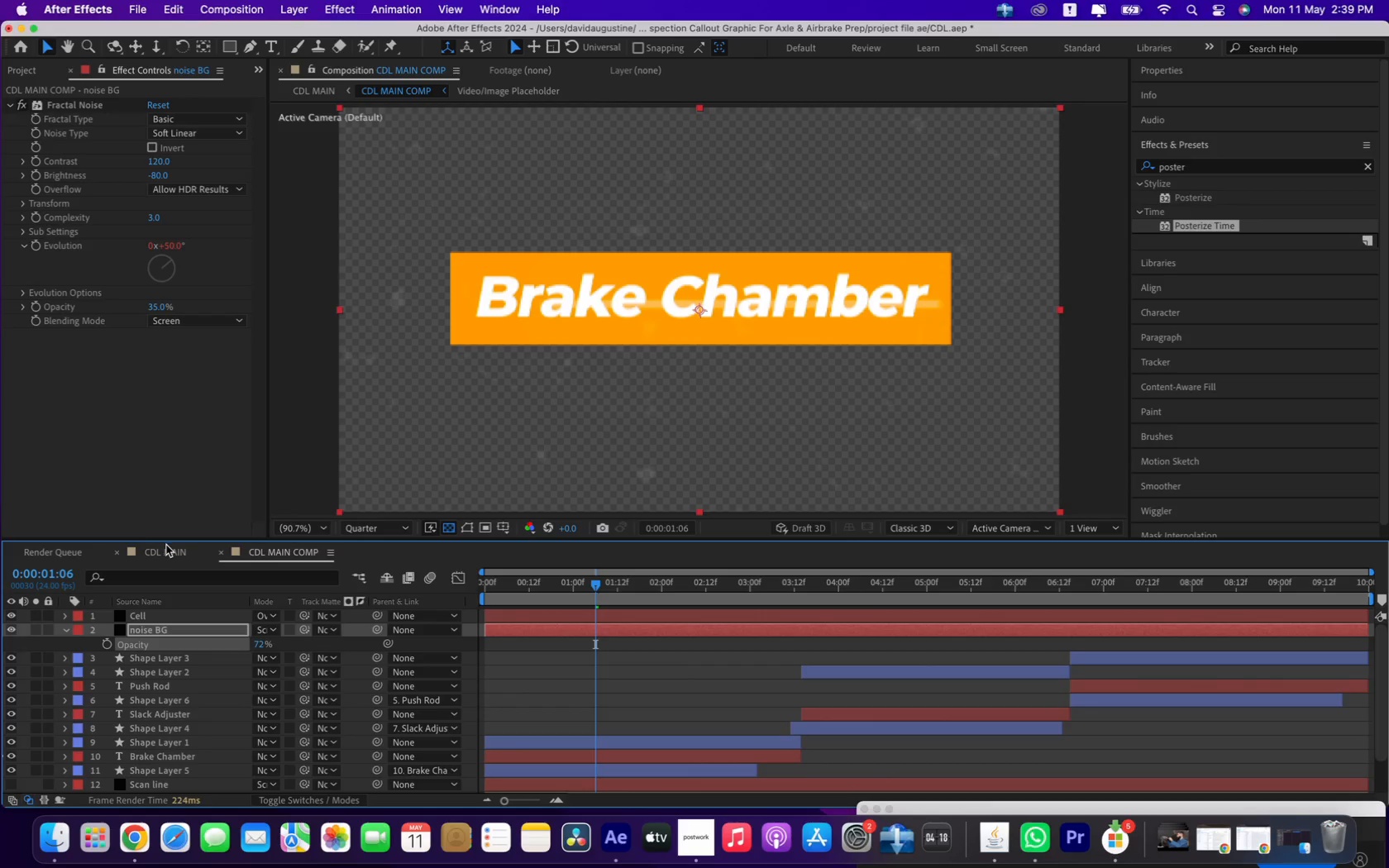 
left_click([166, 550])
 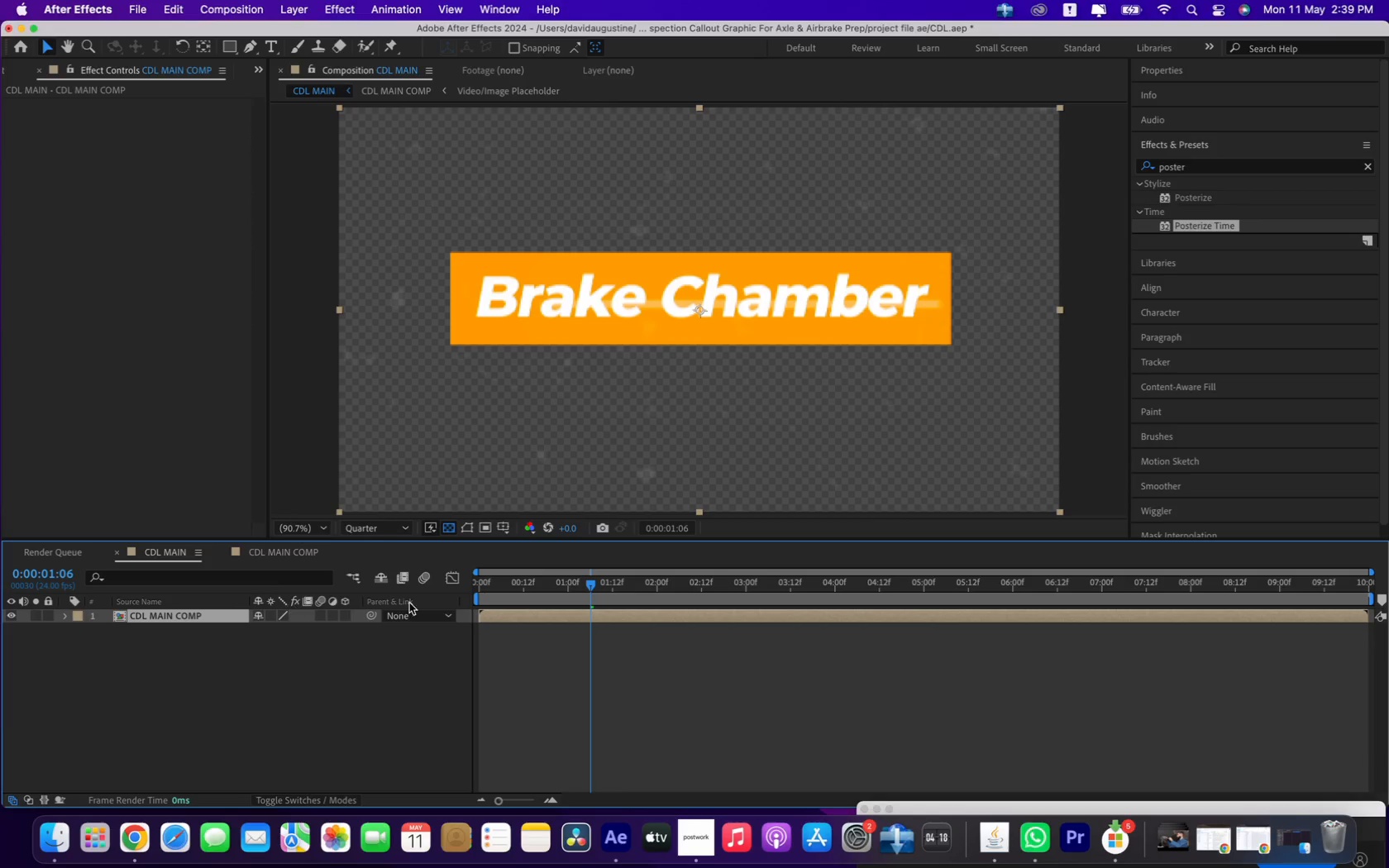 
left_click_drag(start_coordinate=[484, 590], to_coordinate=[574, 617])
 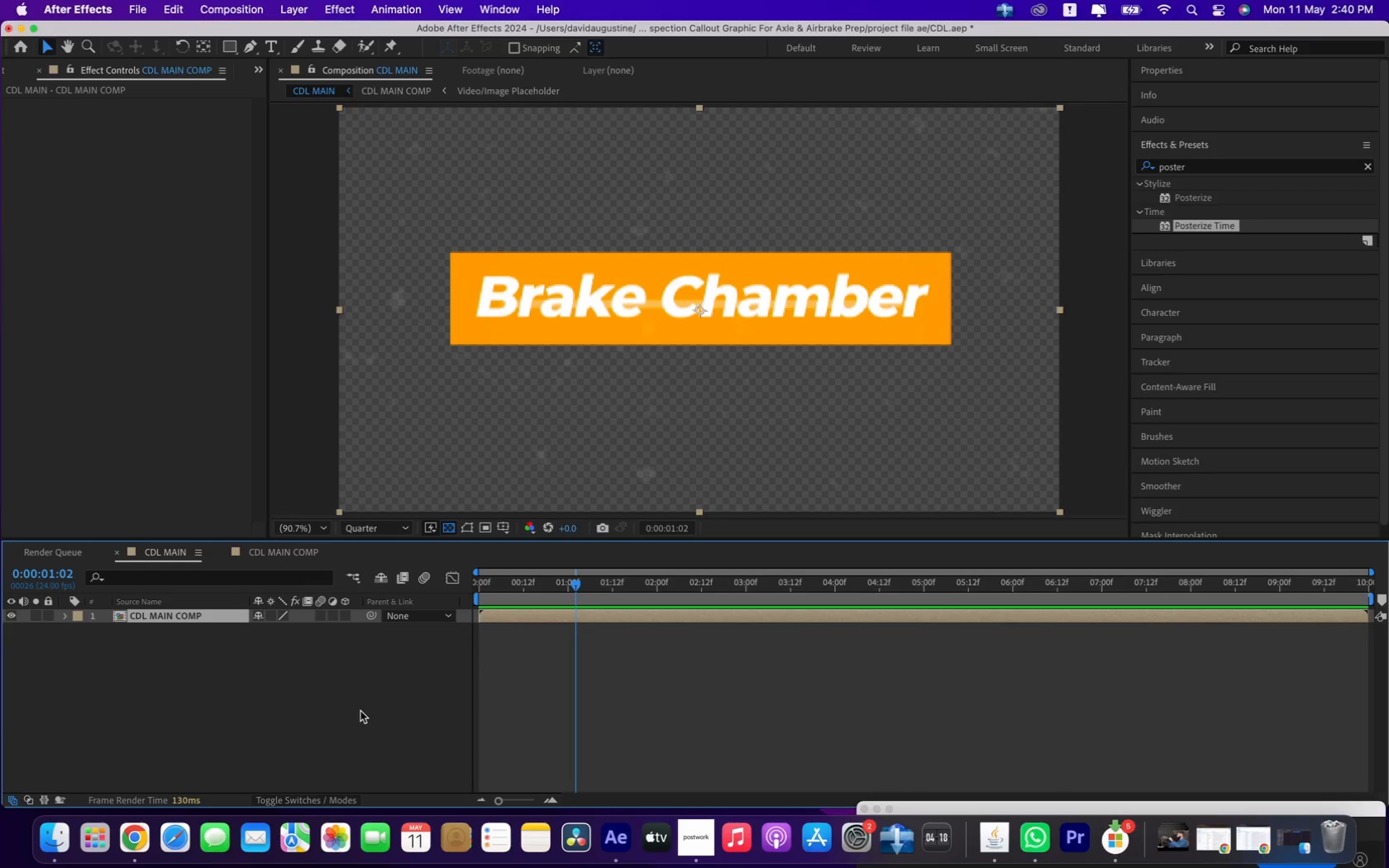 
wait(32.23)
 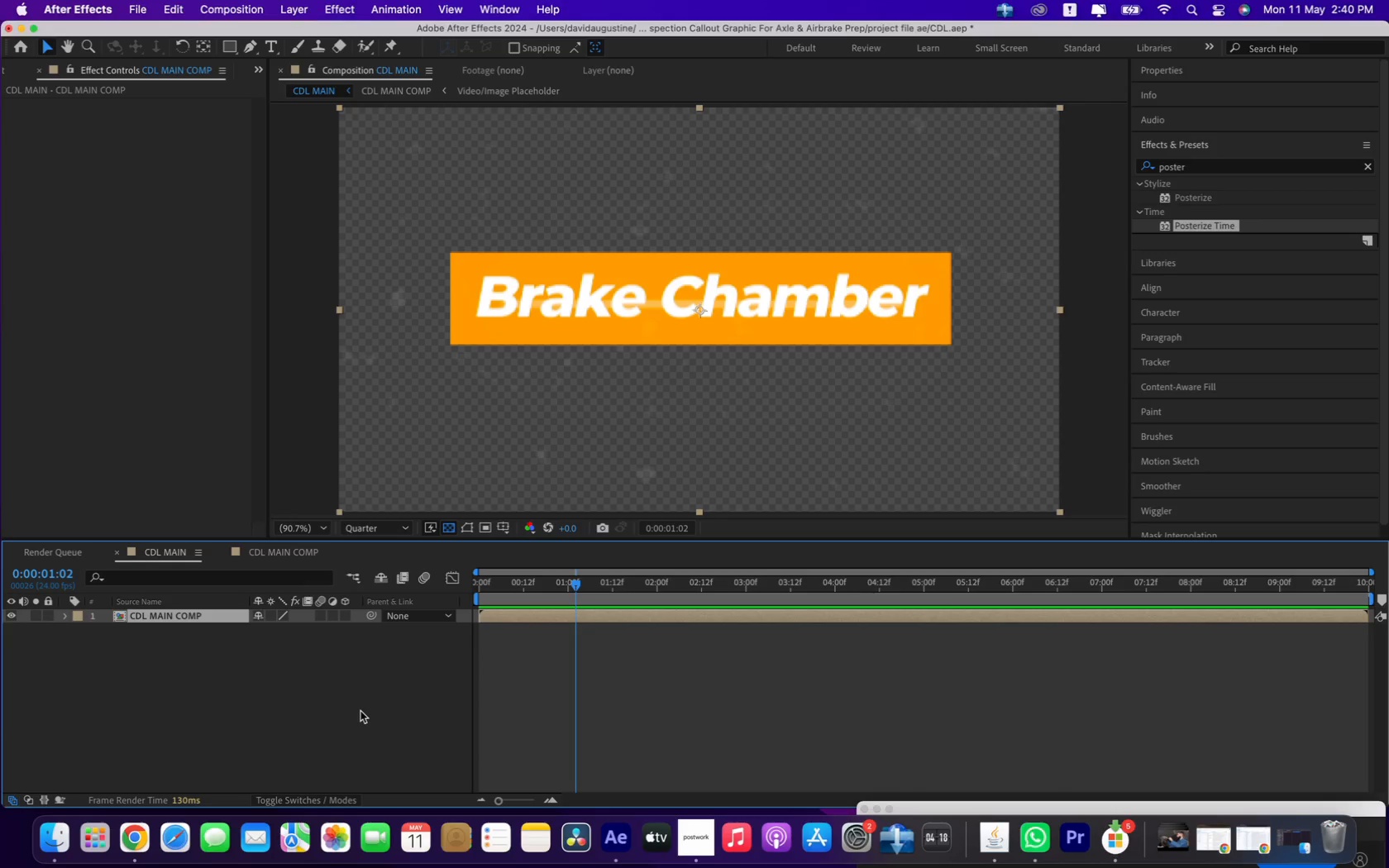 
left_click([683, 834])